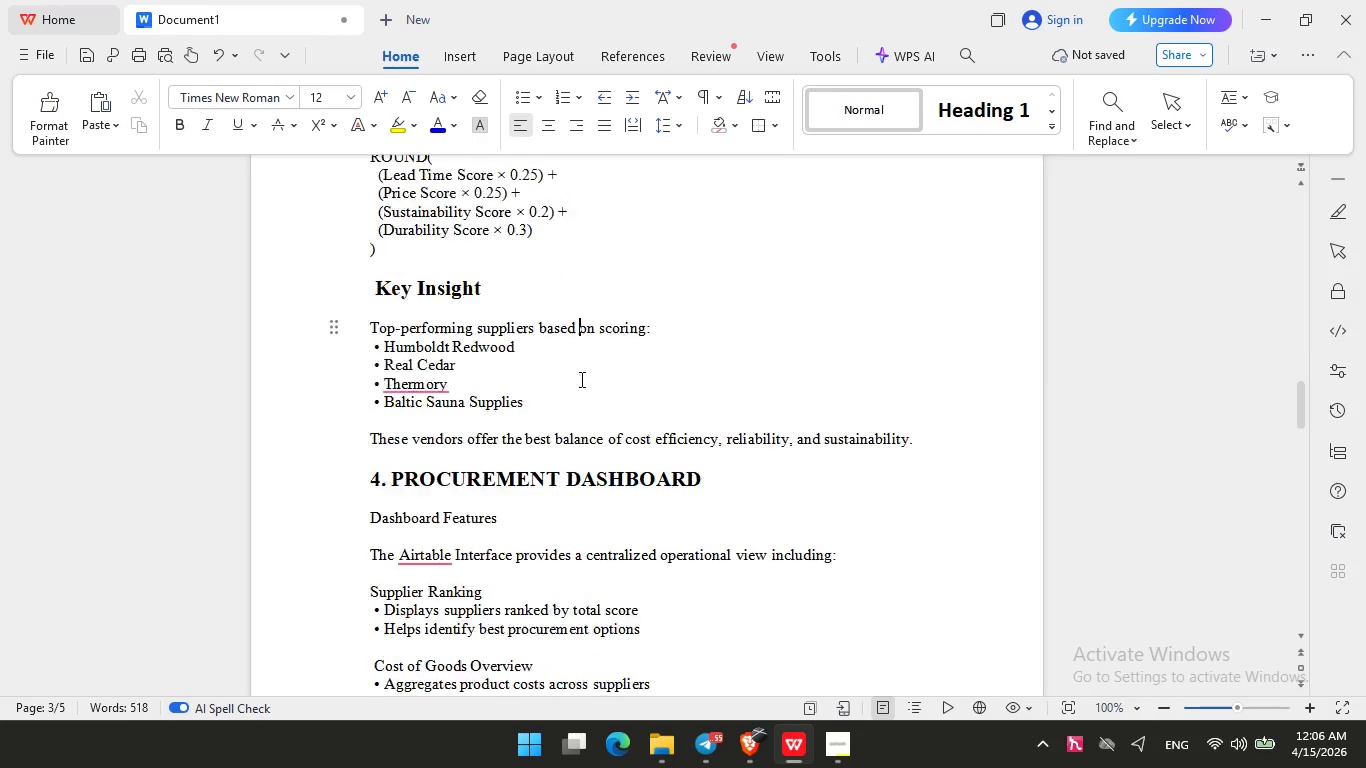 
scroll: coordinate [527, 375], scroll_direction: down, amount: 4.0
 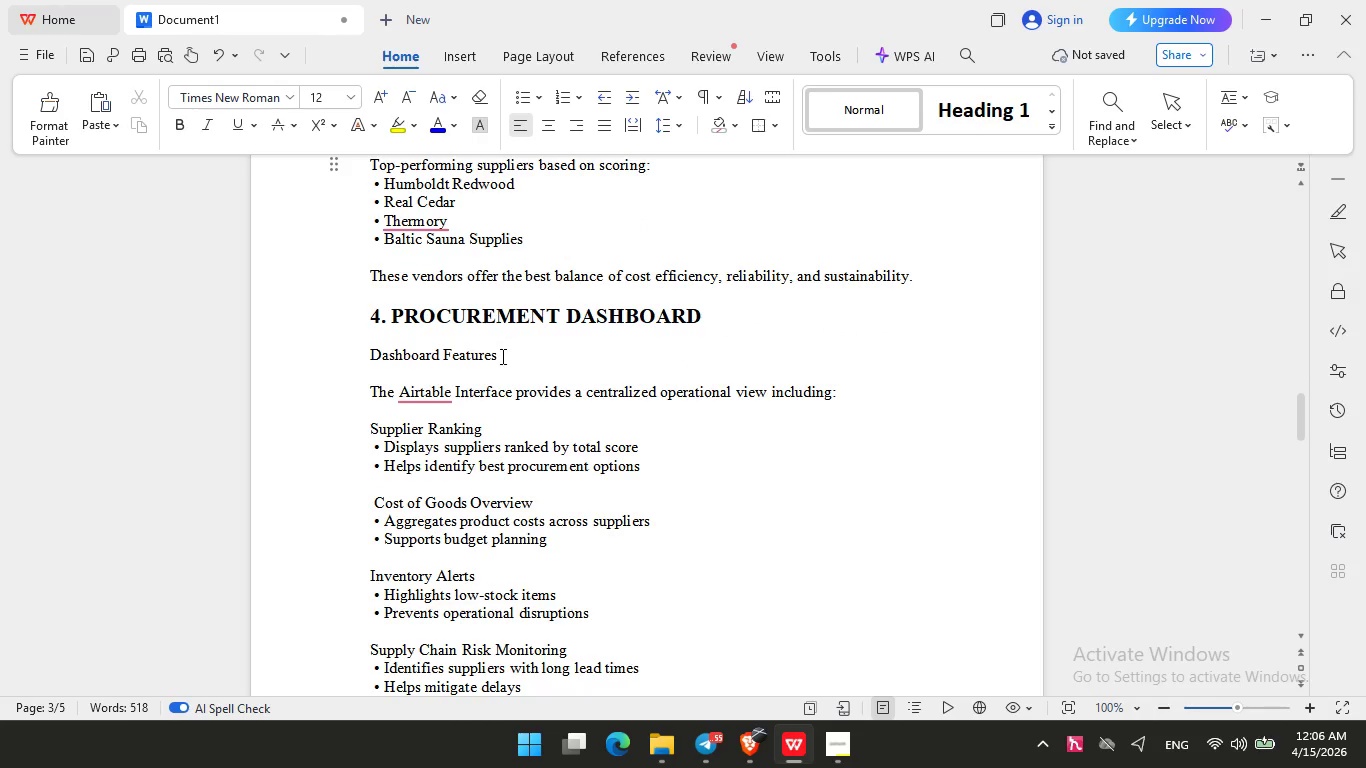 
left_click_drag(start_coordinate=[500, 352], to_coordinate=[324, 354])
 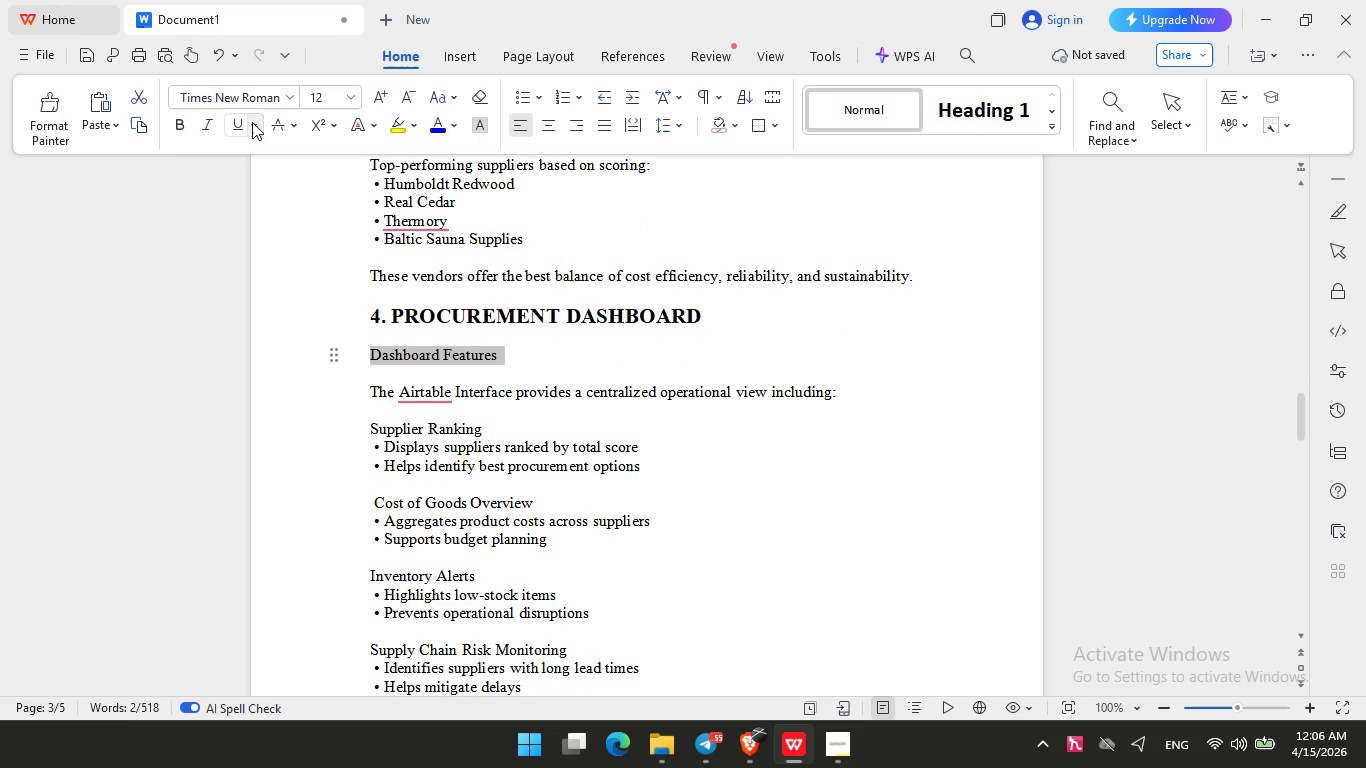 
left_click([185, 127])
 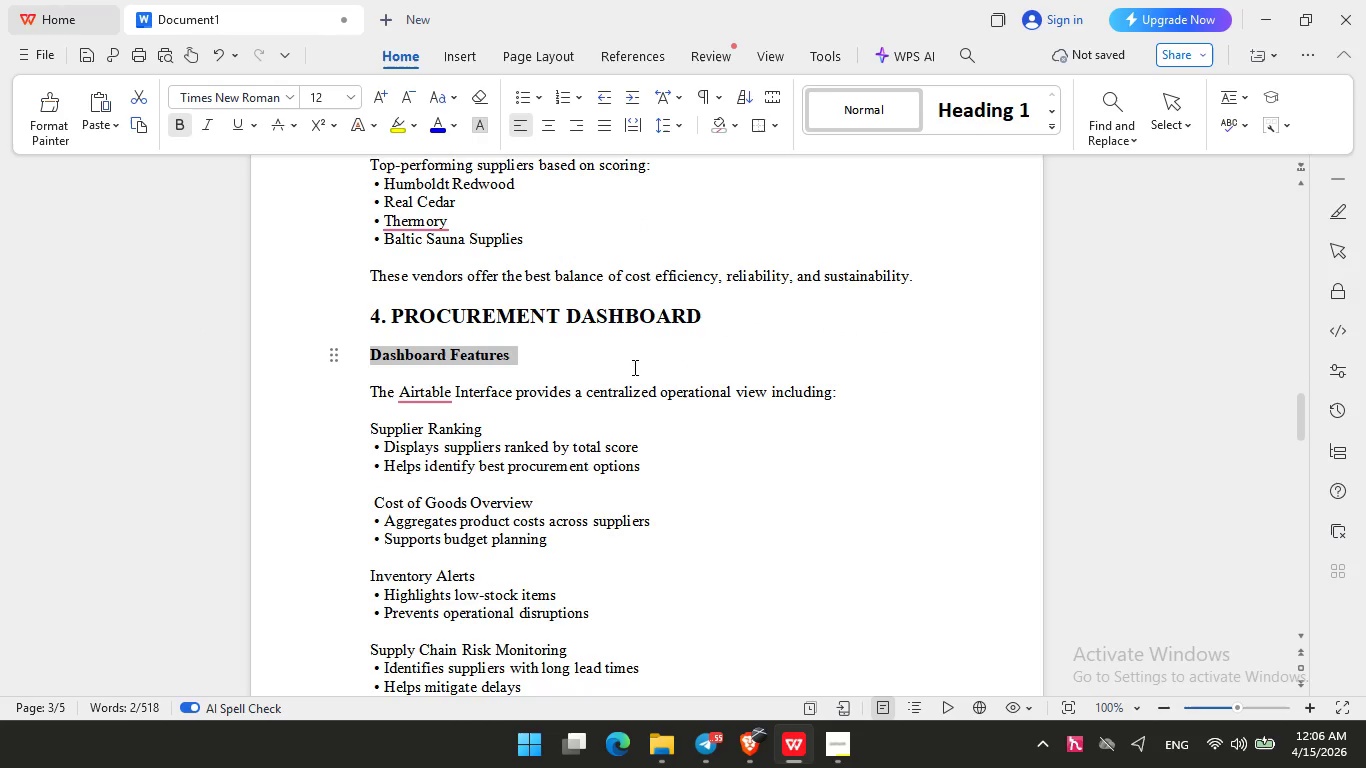 
left_click([587, 369])
 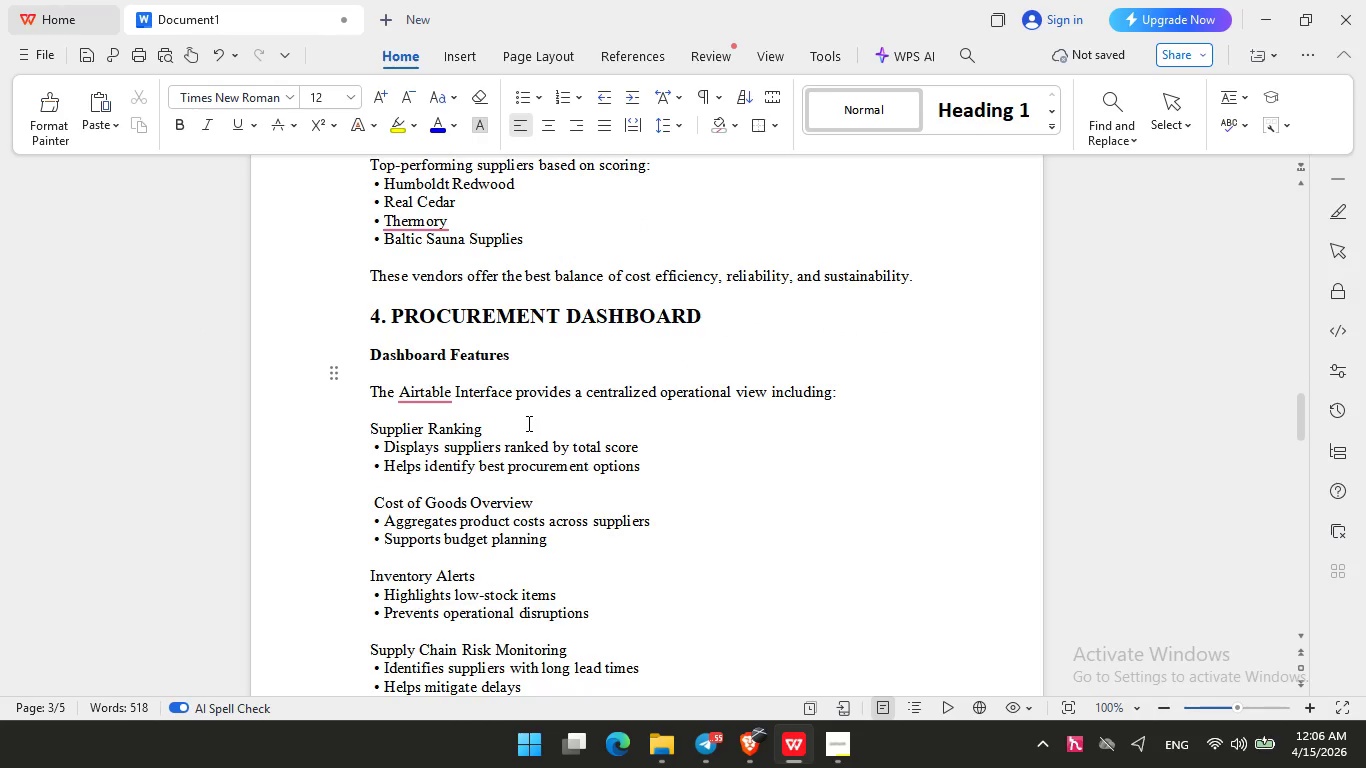 
left_click_drag(start_coordinate=[510, 426], to_coordinate=[288, 428])
 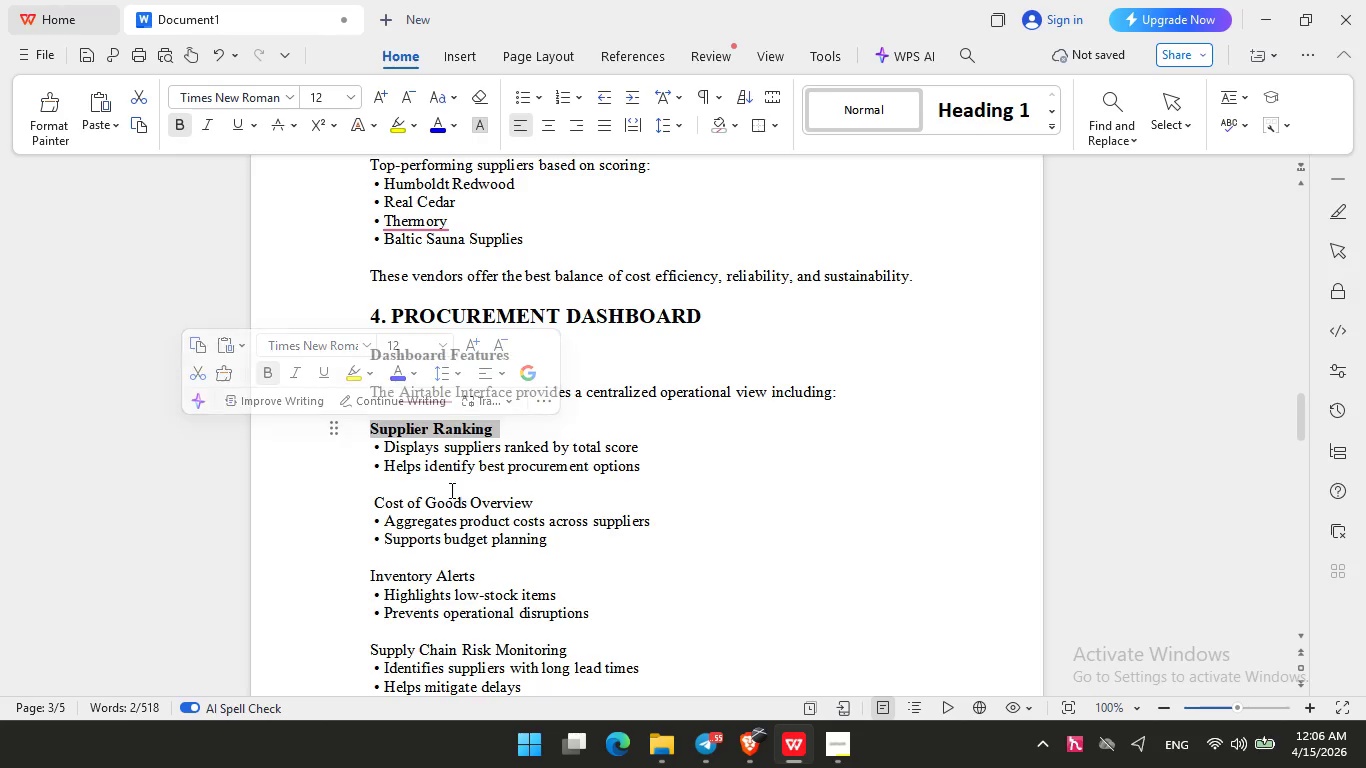 
key(Control+B)
 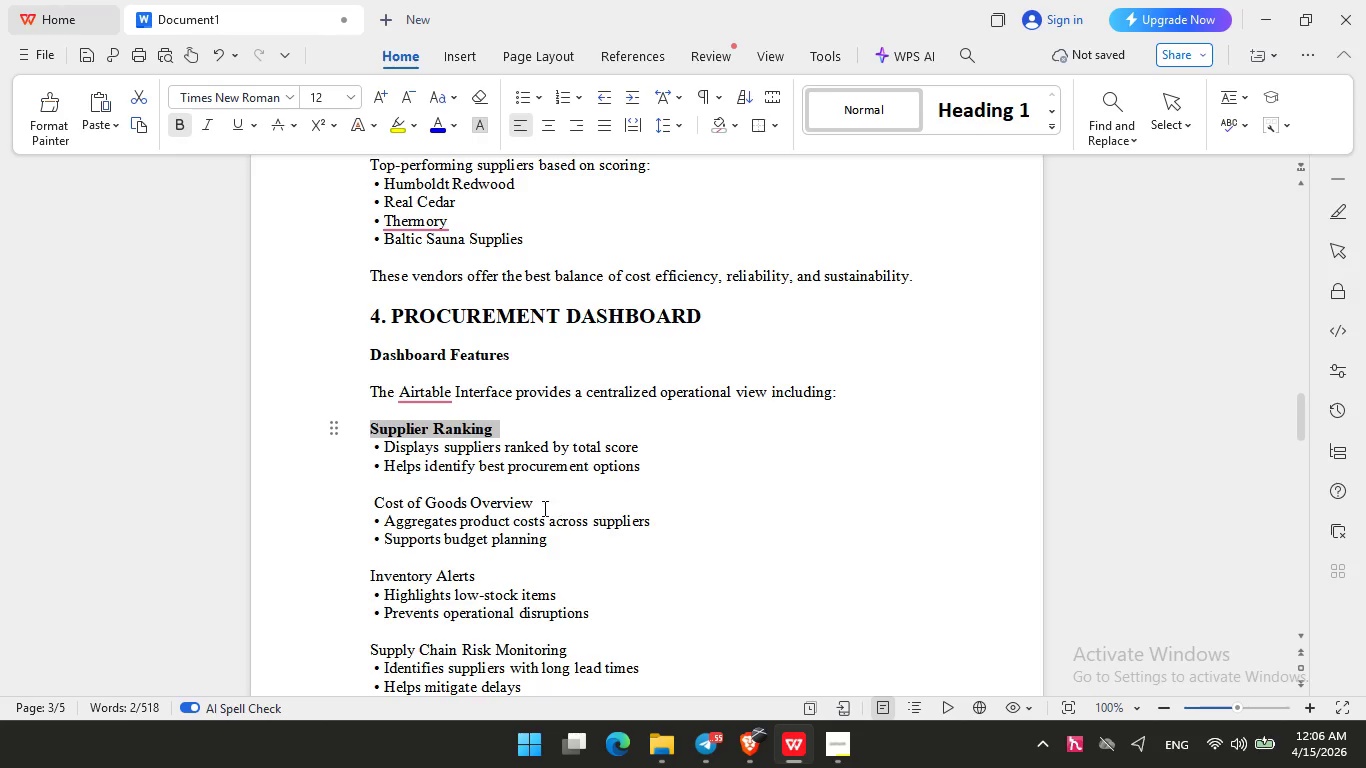 
left_click_drag(start_coordinate=[542, 503], to_coordinate=[356, 498])
 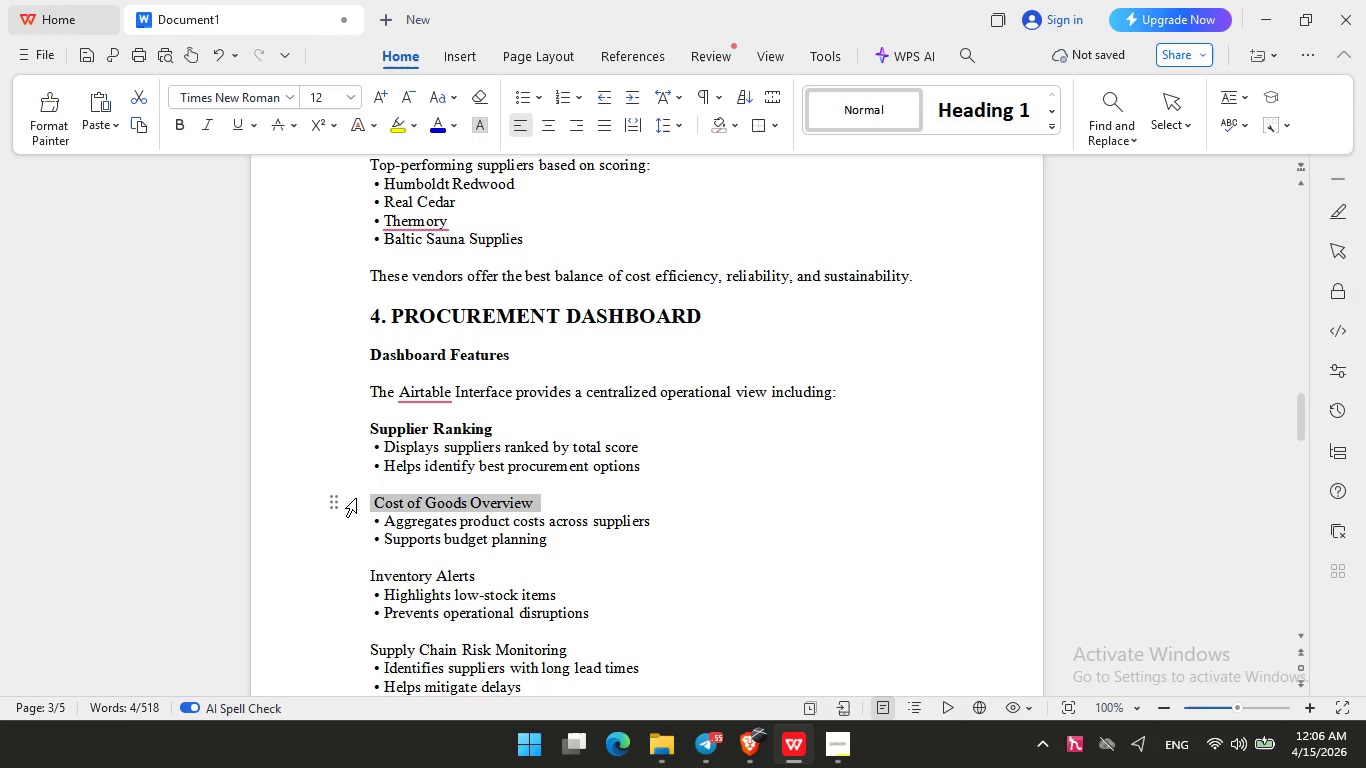 
key(Control+B)
 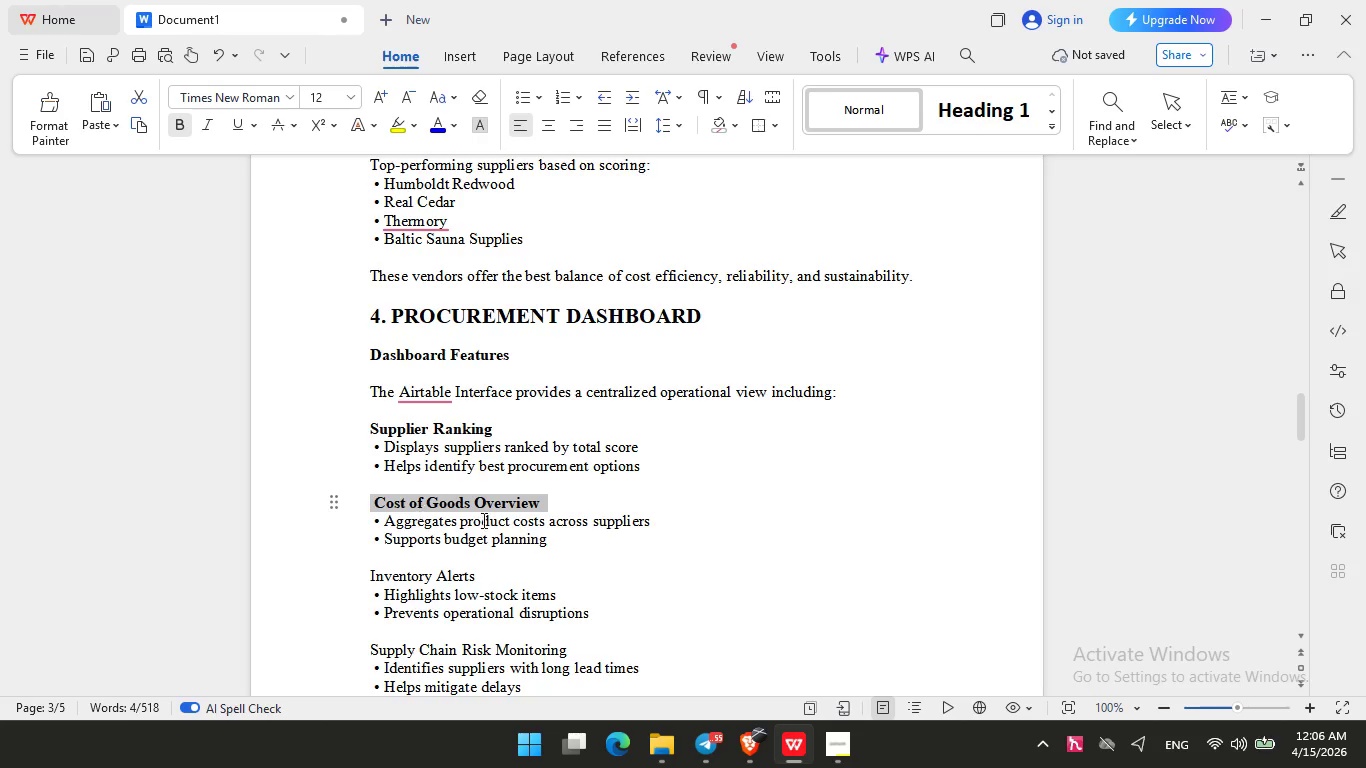 
scroll: coordinate [487, 522], scroll_direction: down, amount: 3.0
 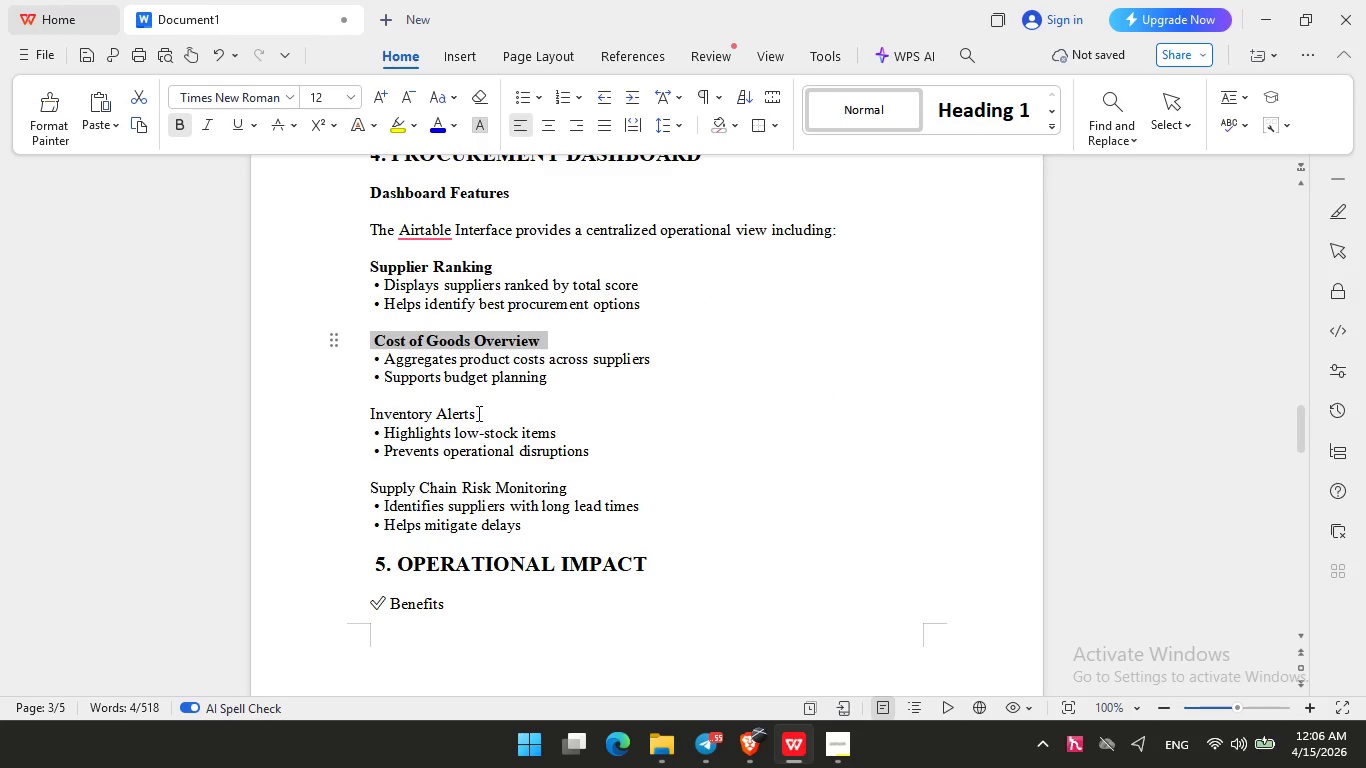 
left_click_drag(start_coordinate=[477, 409], to_coordinate=[305, 417])
 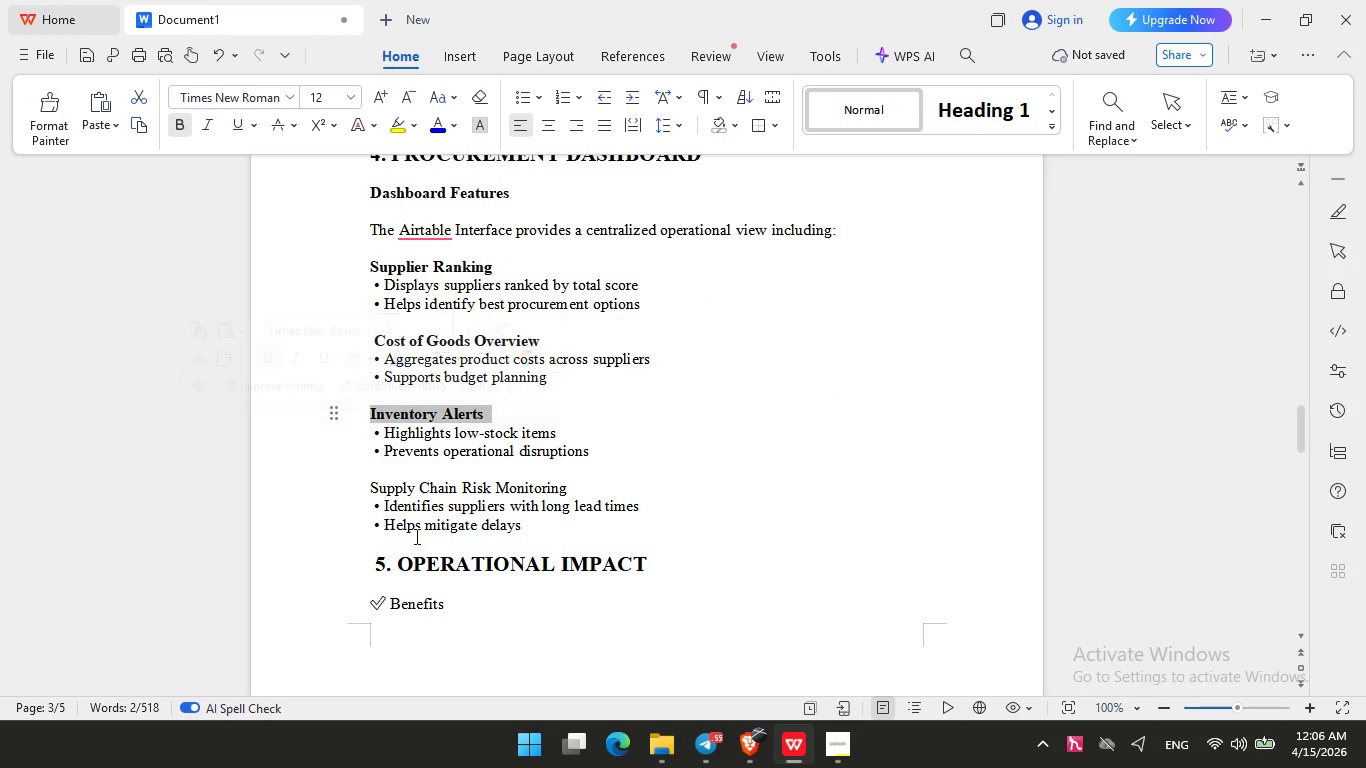 
key(Control+B)
 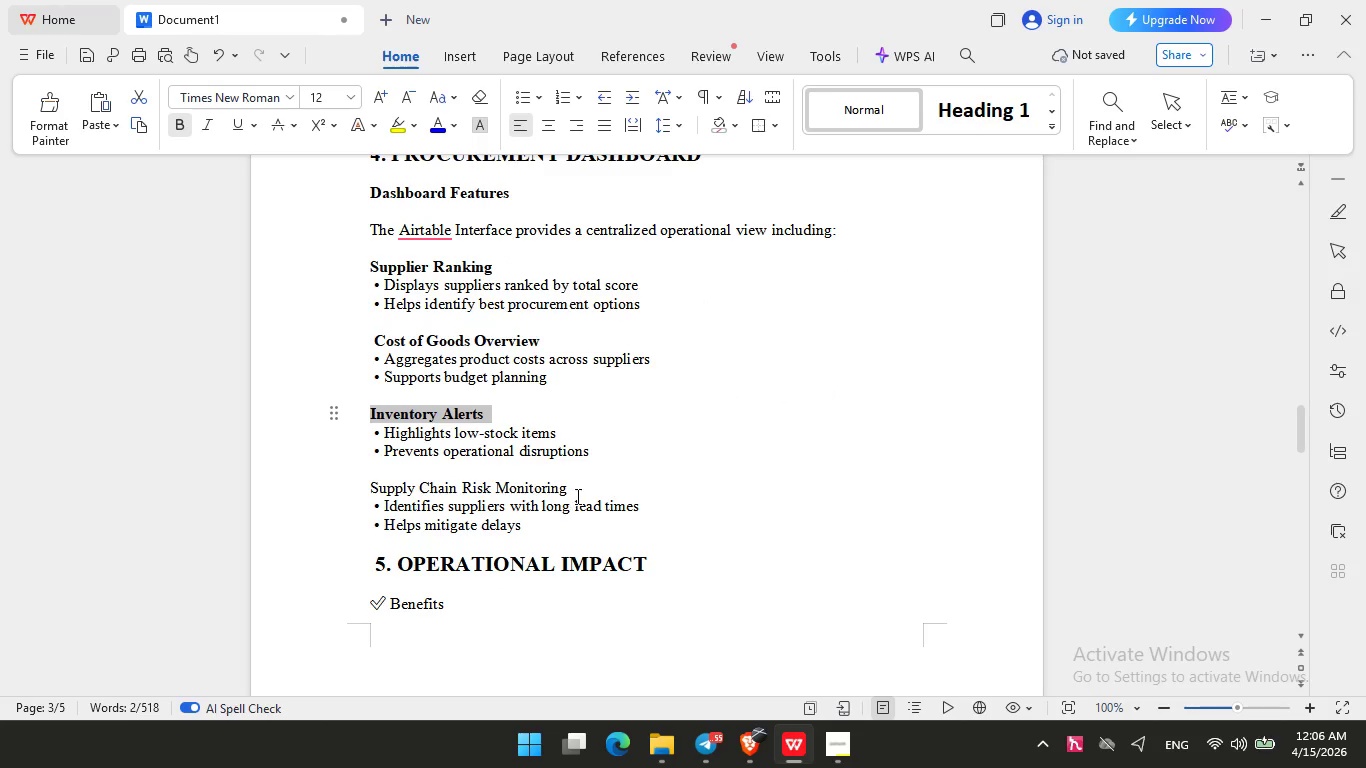 
left_click_drag(start_coordinate=[578, 483], to_coordinate=[279, 487])
 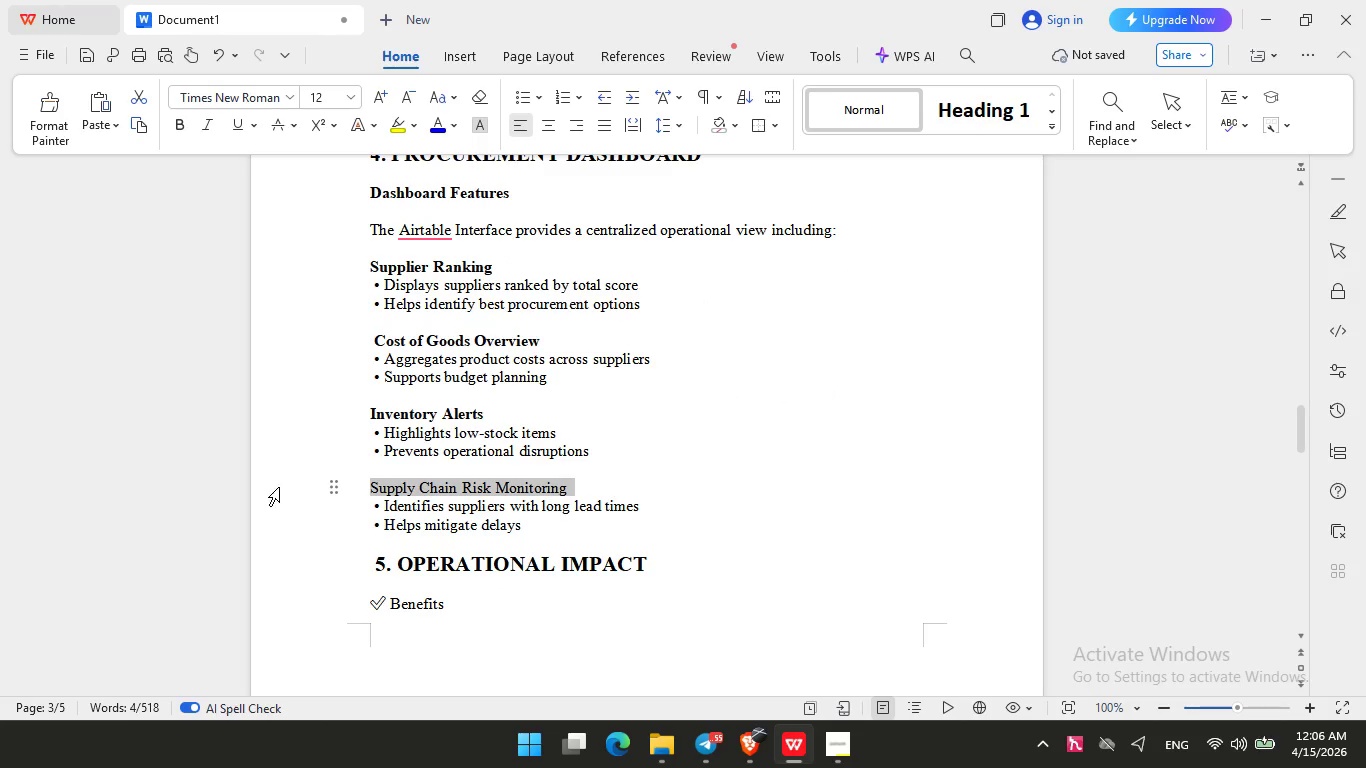 
key(Control+B)
 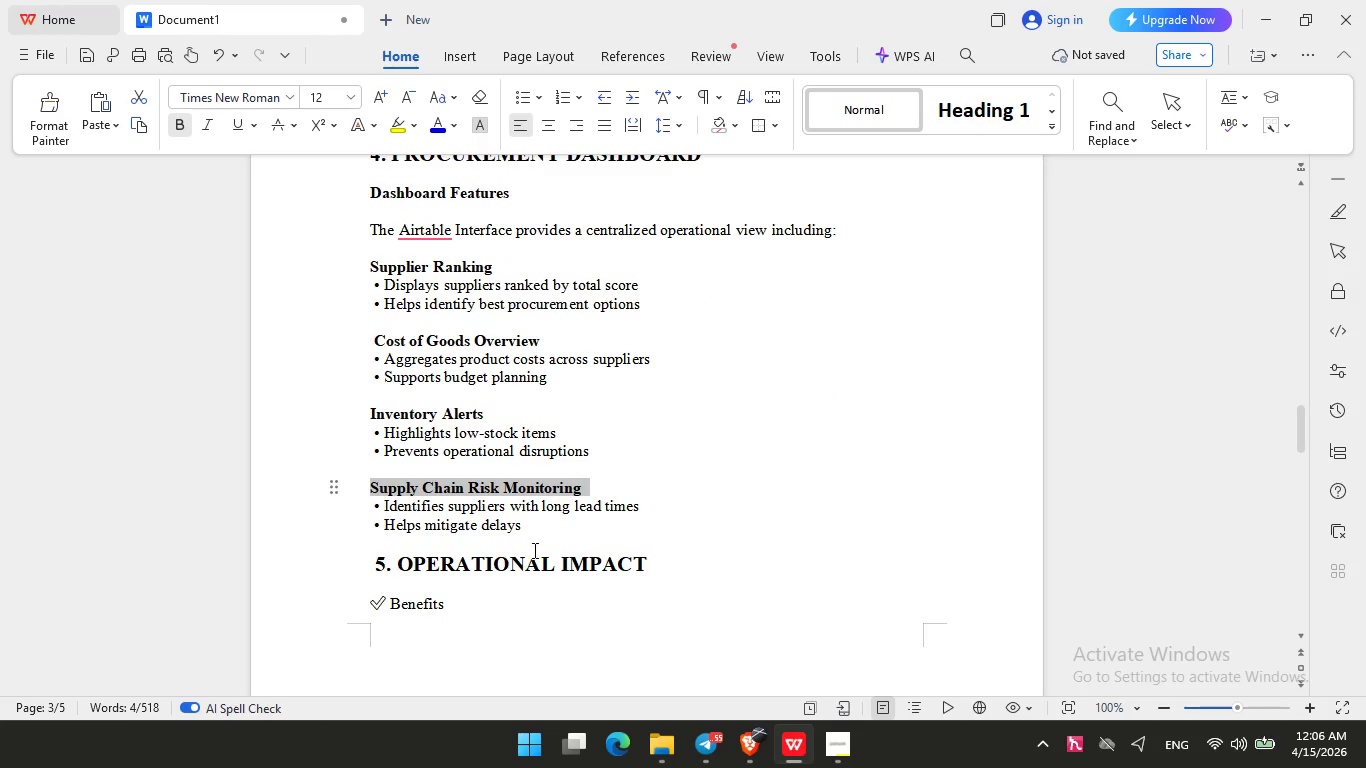 
scroll: coordinate [566, 385], scroll_direction: down, amount: 8.0
 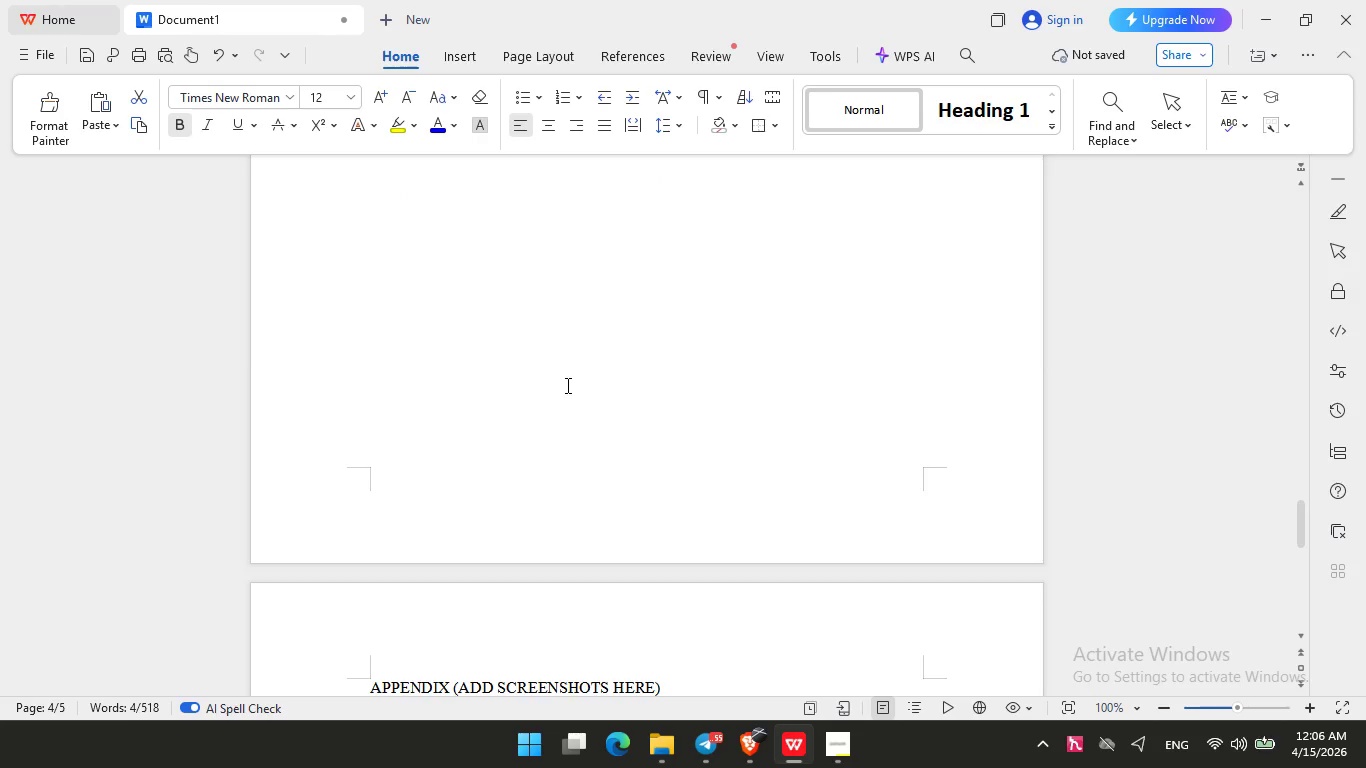 
left_click([505, 433])
 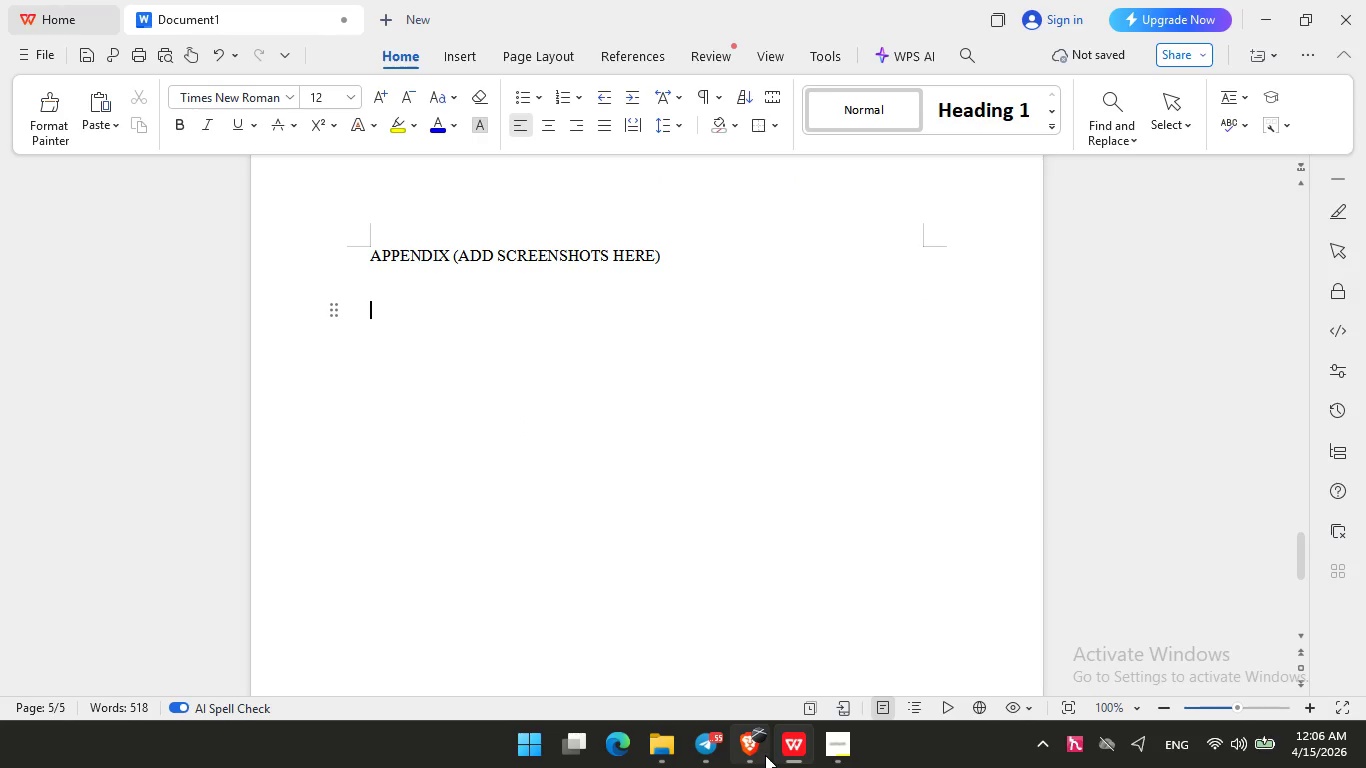 
left_click([742, 747])
 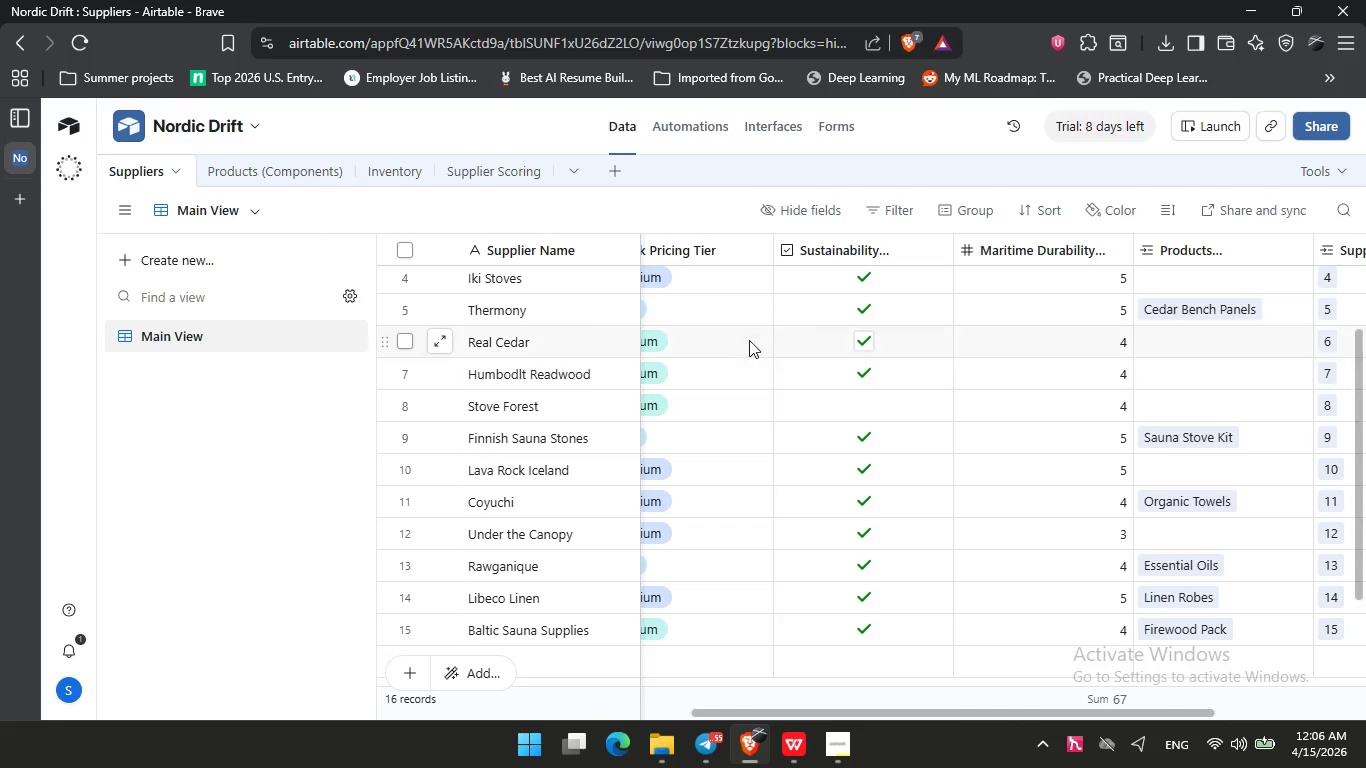 
hold_key(key=ControlLeft, duration=1.52)
scroll: coordinate [471, 211], scroll_direction: down, amount: 2.0
 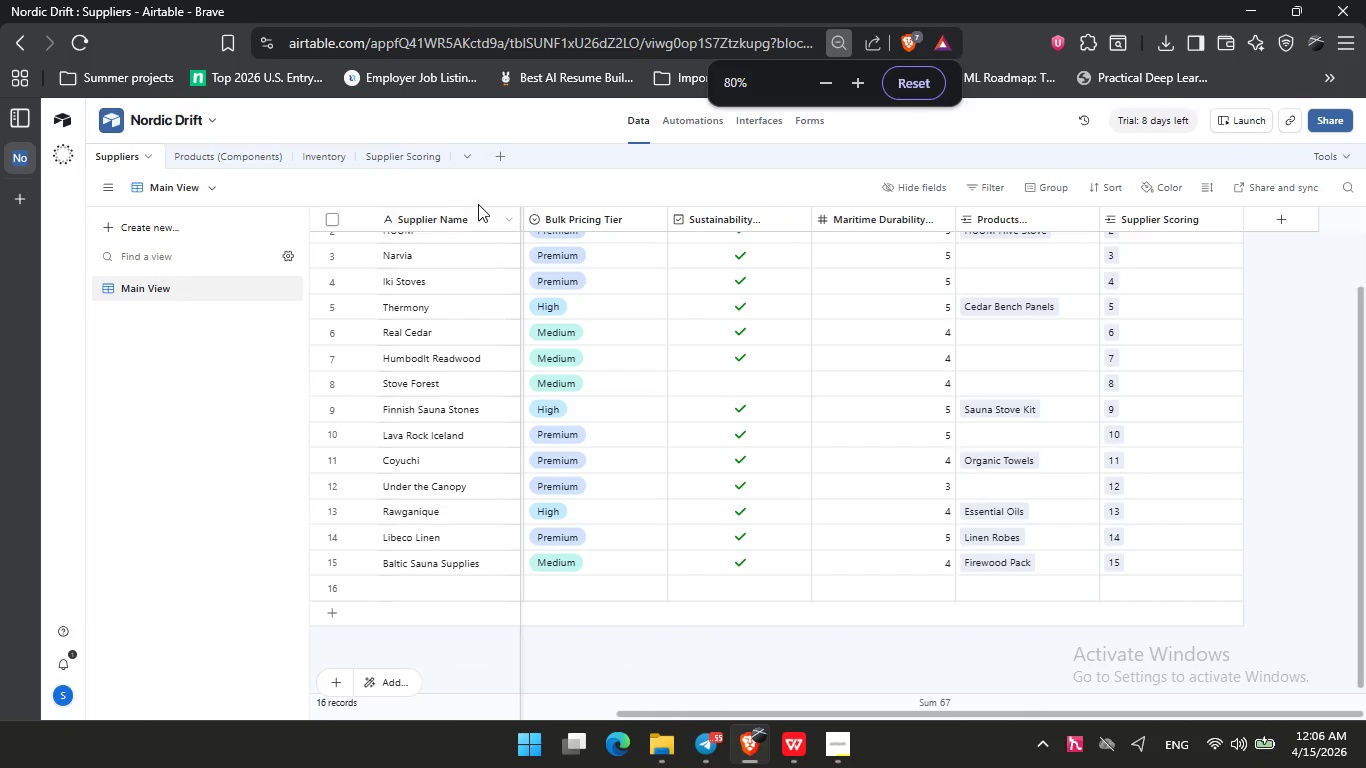 
key(Control+ControlLeft)
 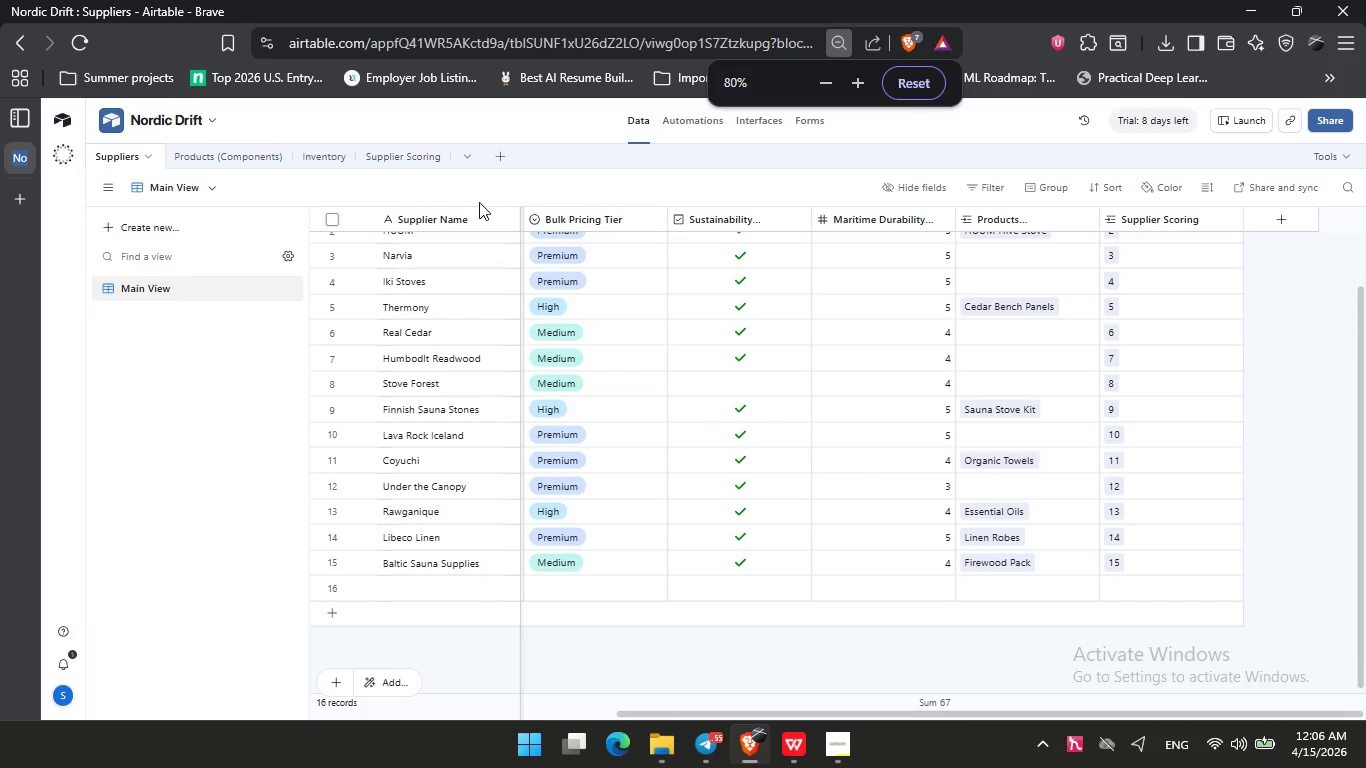 
key(Control+ControlLeft)
 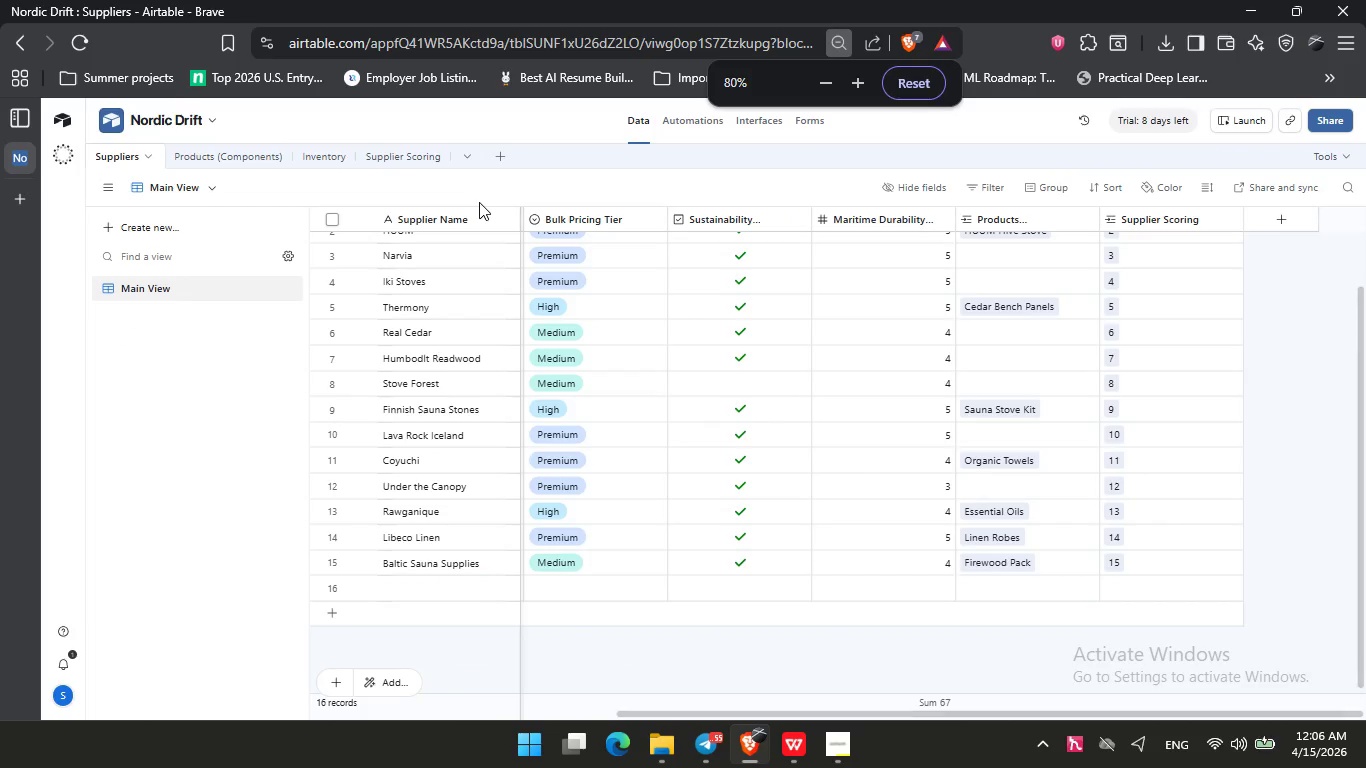 
key(Control+ControlLeft)
 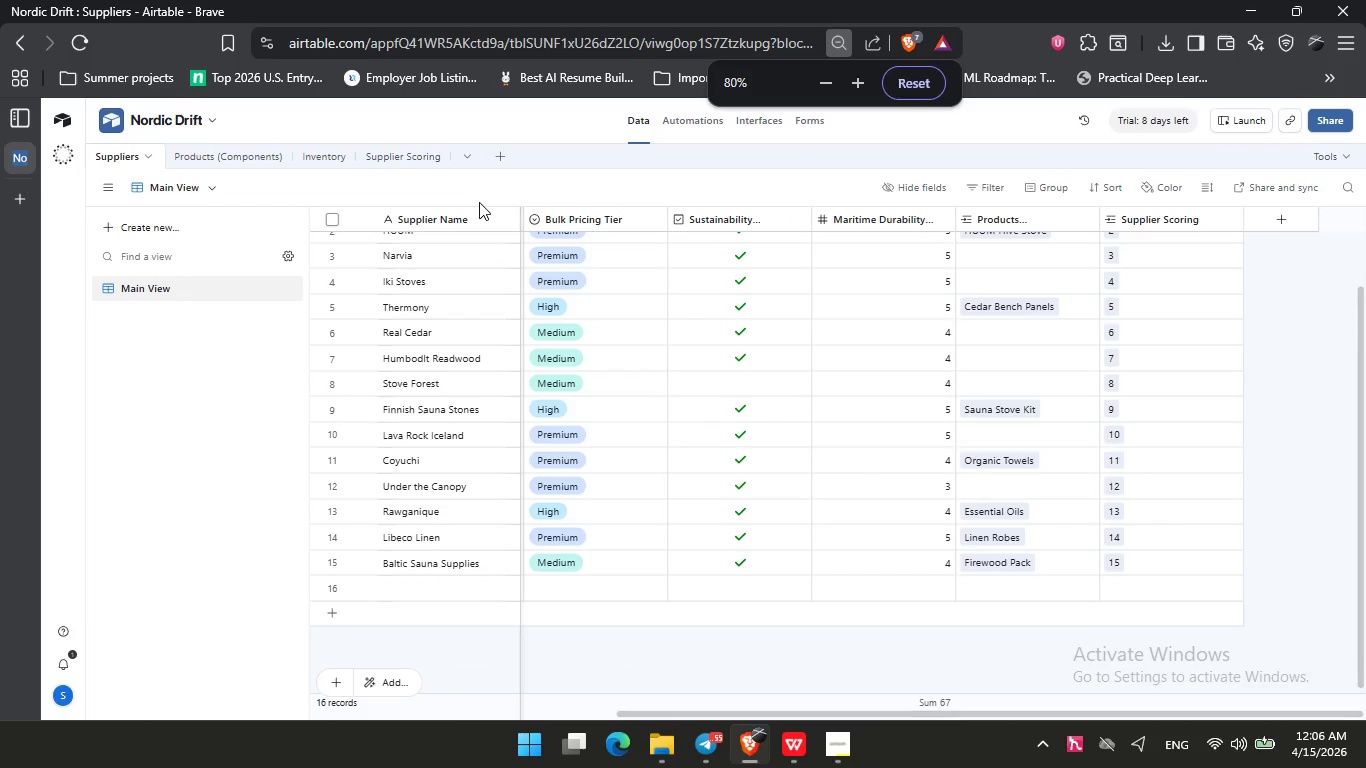 
key(Control+ControlLeft)
 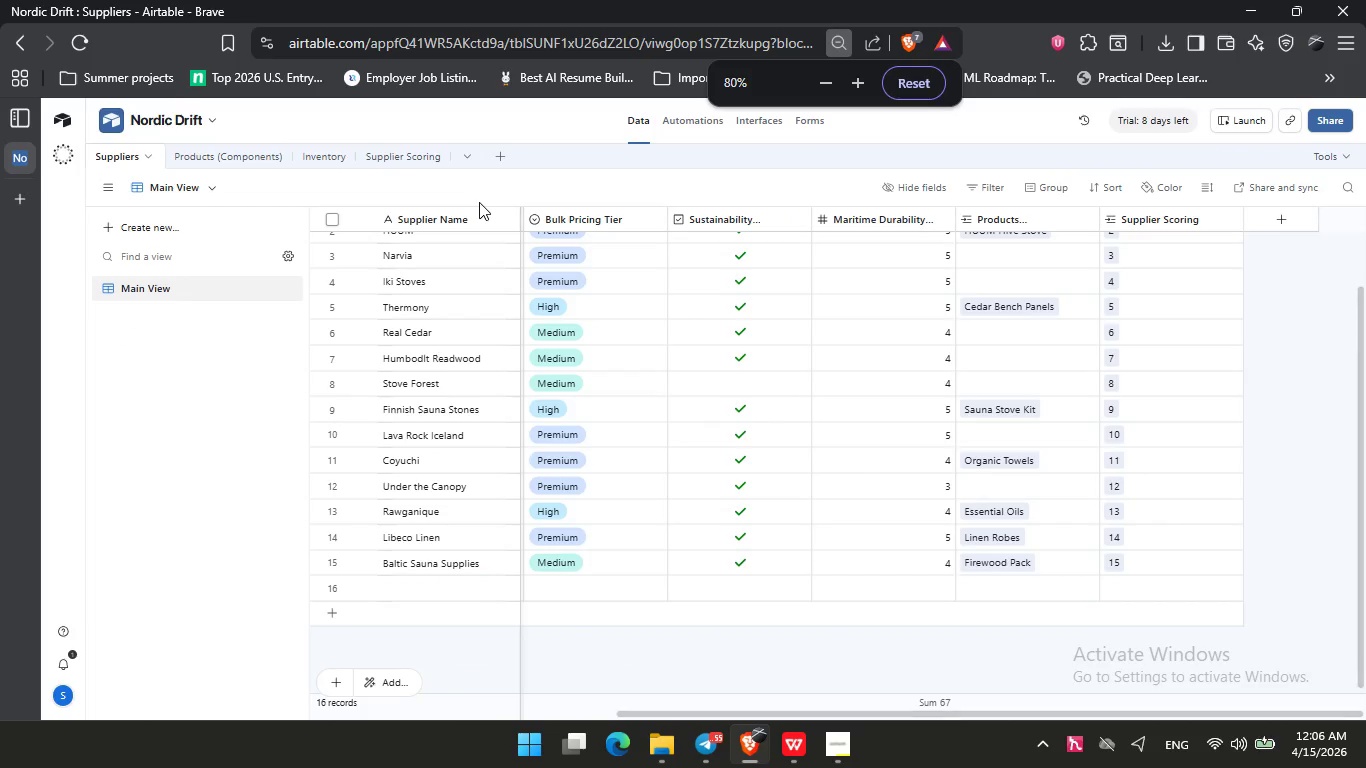 
key(Control+ControlLeft)
 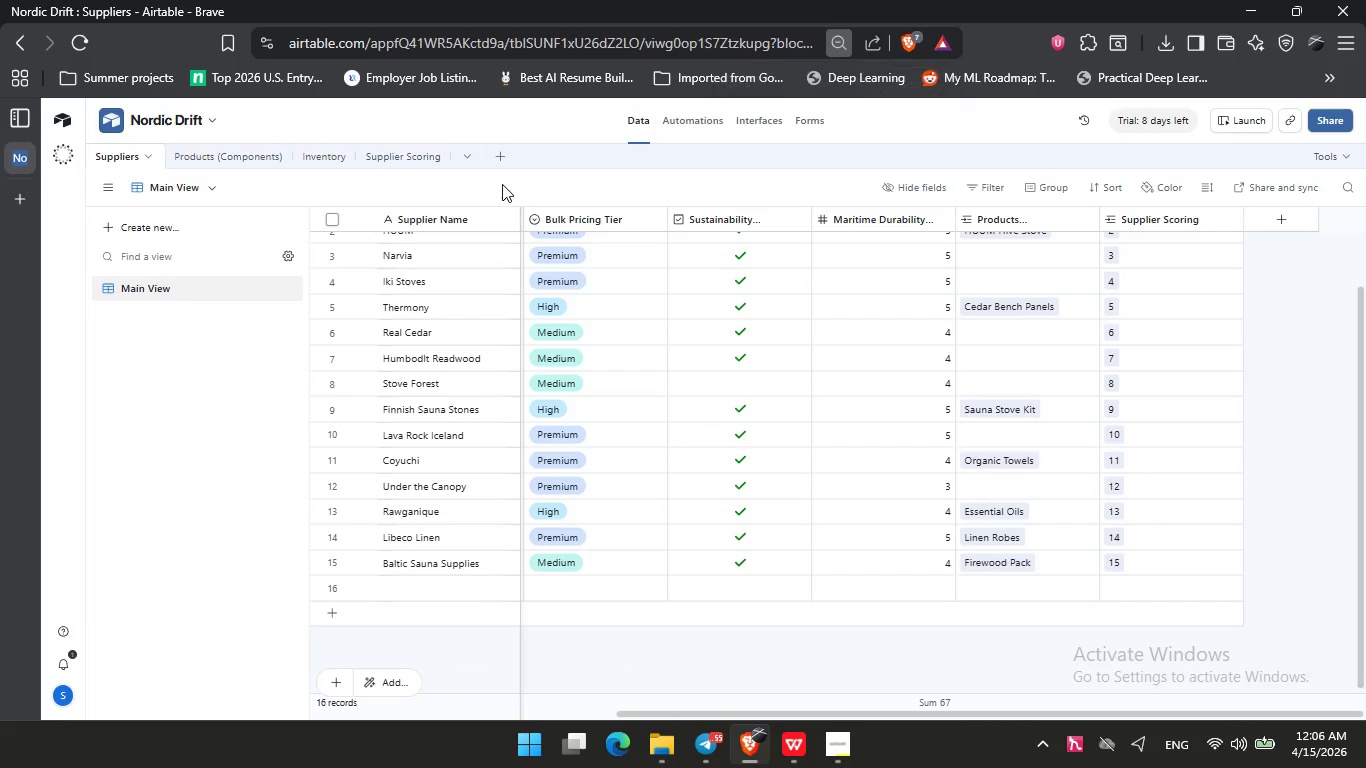 
scroll: coordinate [561, 357], scroll_direction: up, amount: 4.0
 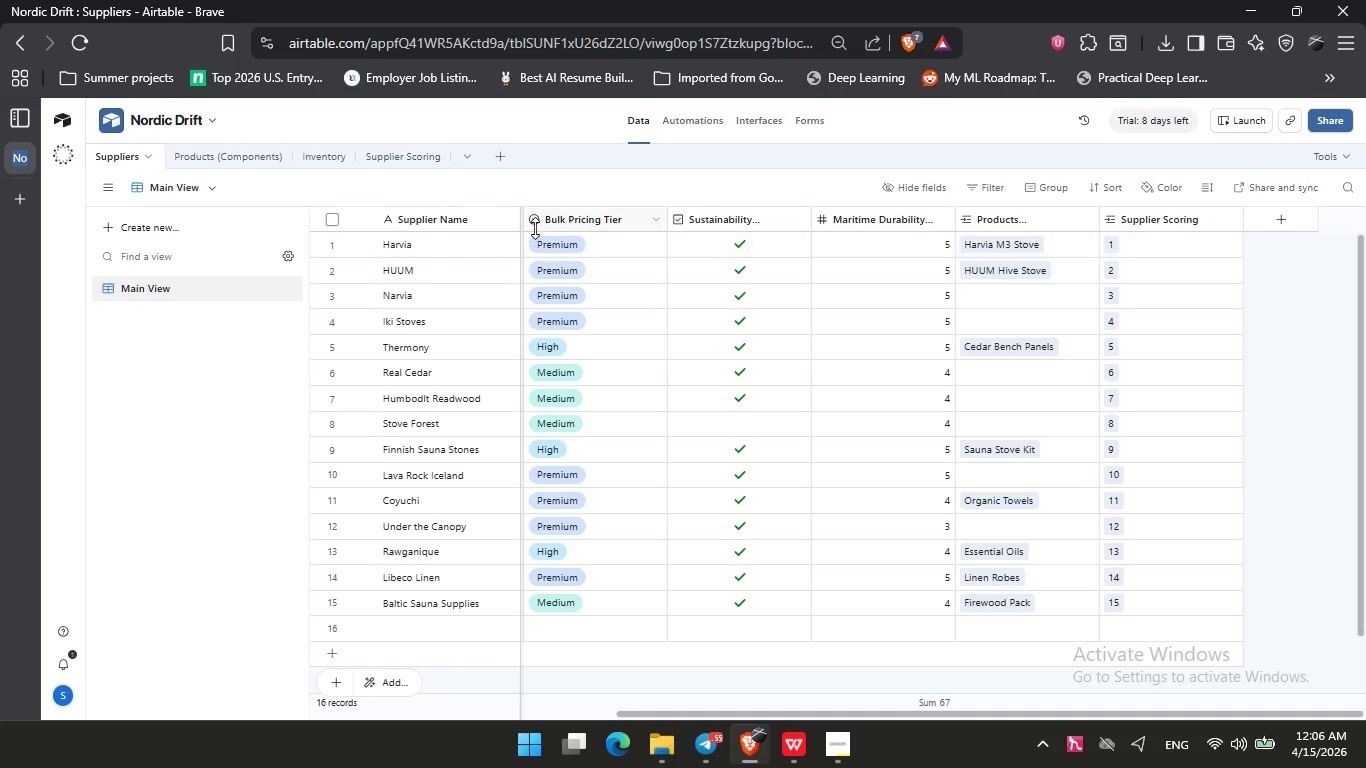 
hold_key(key=ControlLeft, duration=0.53)
scroll: coordinate [584, 357], scroll_direction: up, amount: 1.0
 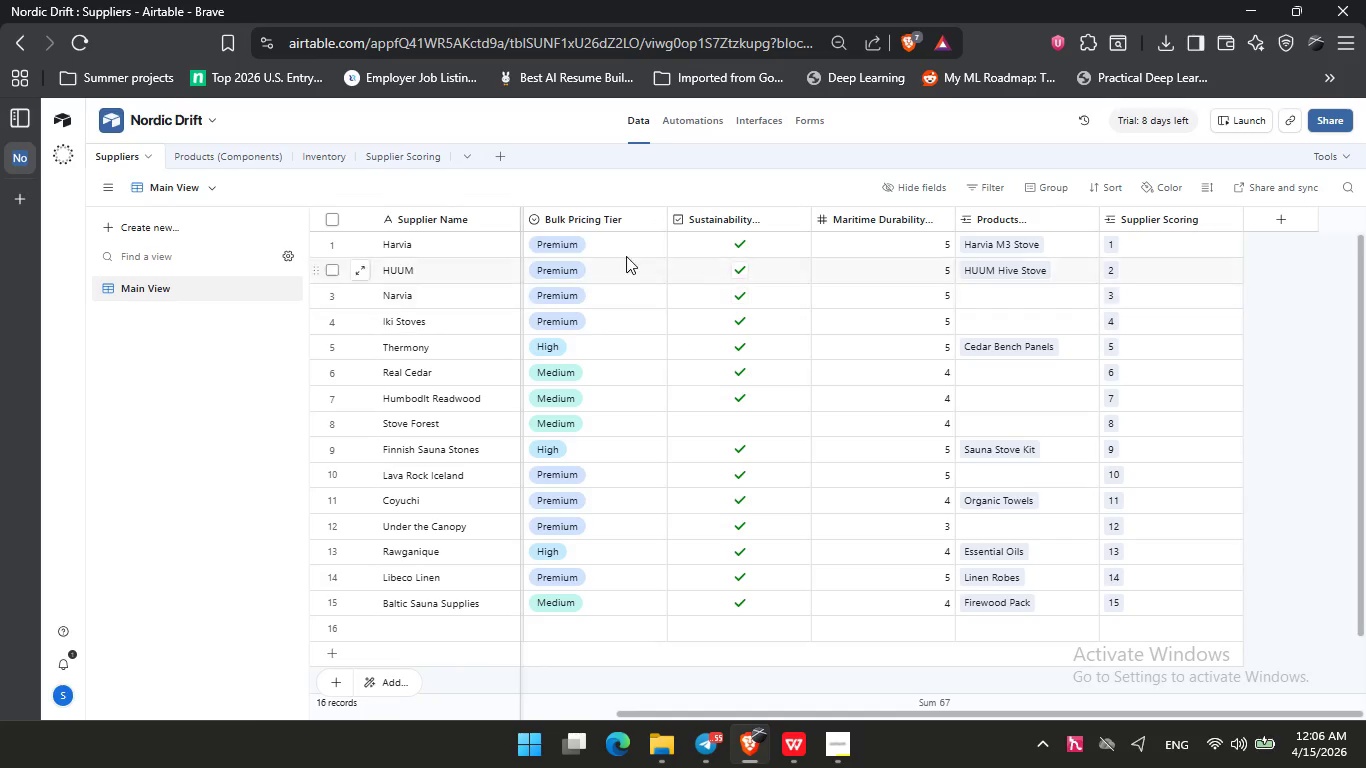 
hold_key(key=ControlLeft, duration=0.59)
scroll: coordinate [534, 192], scroll_direction: up, amount: 1.0
 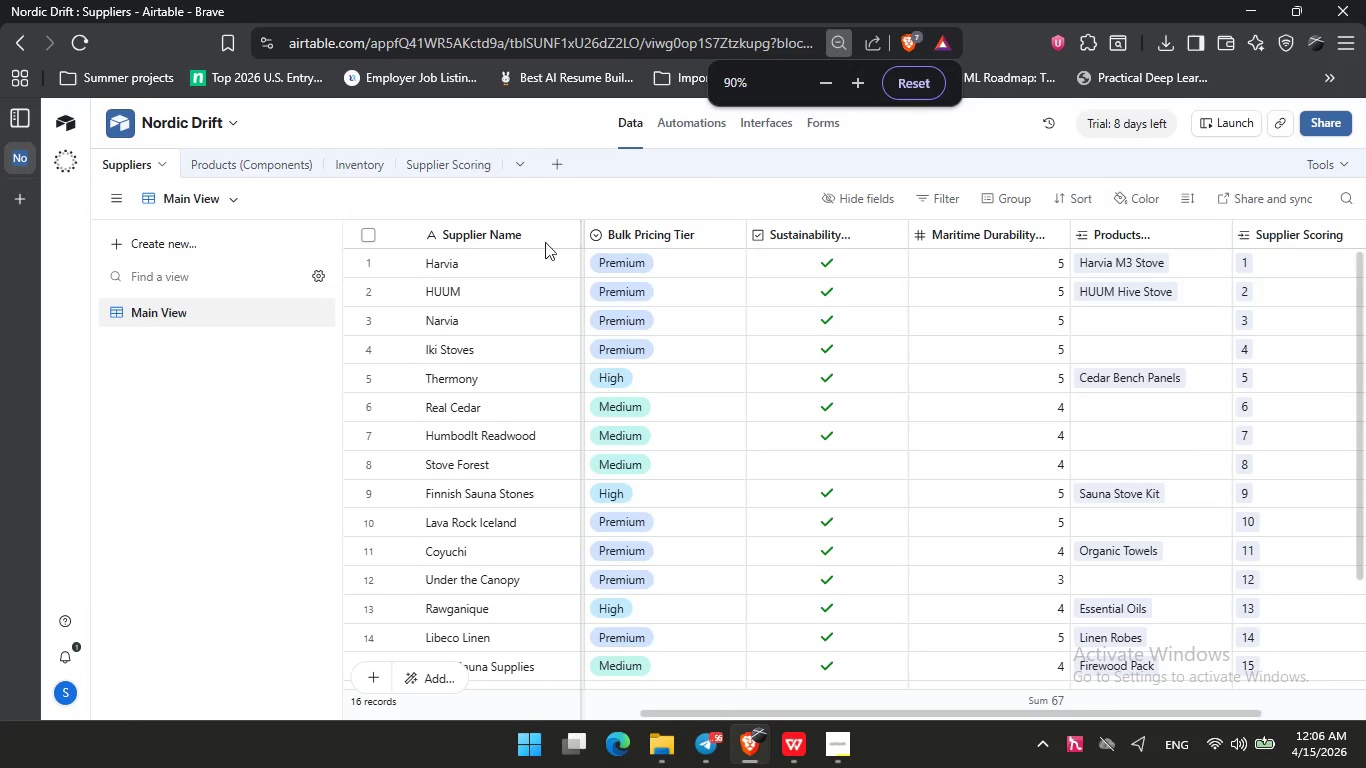 
hold_key(key=ControlLeft, duration=0.52)
 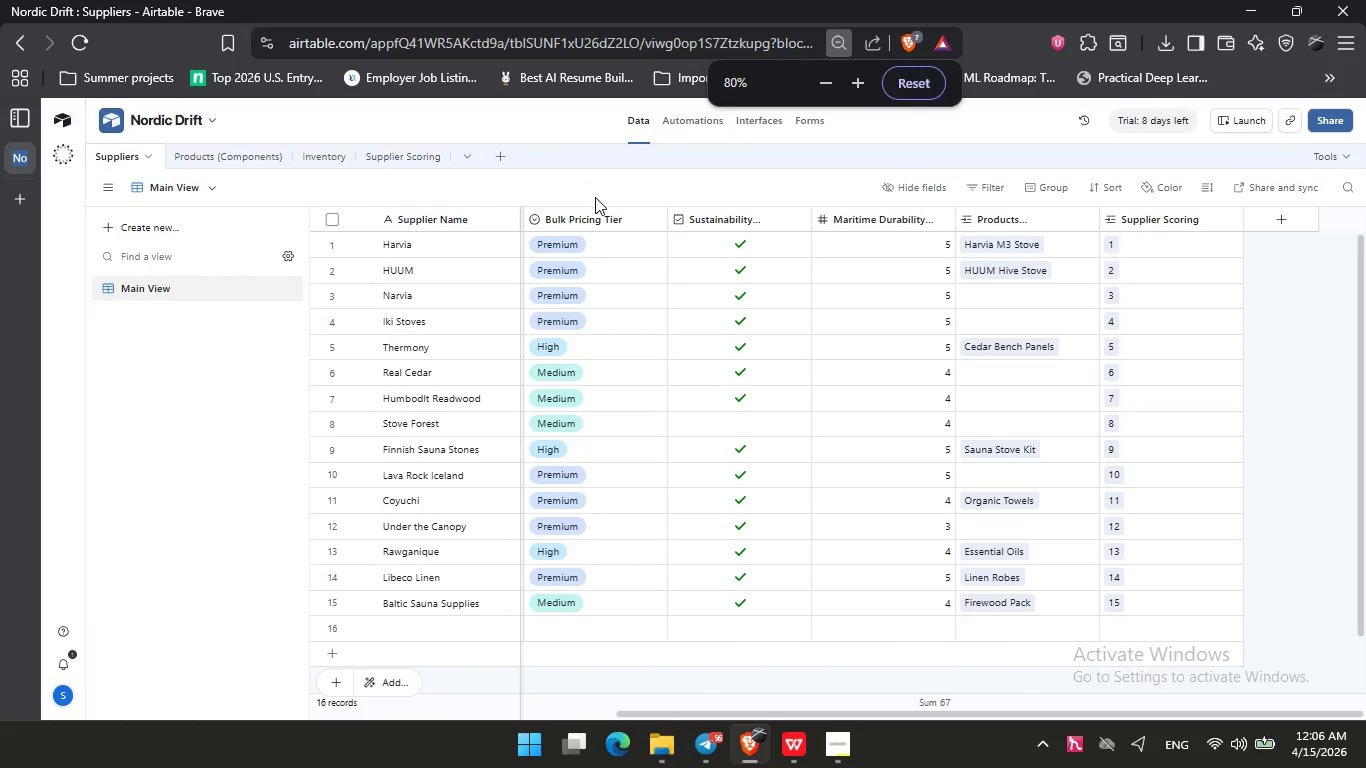 
scroll: coordinate [603, 391], scroll_direction: up, amount: 1.0
 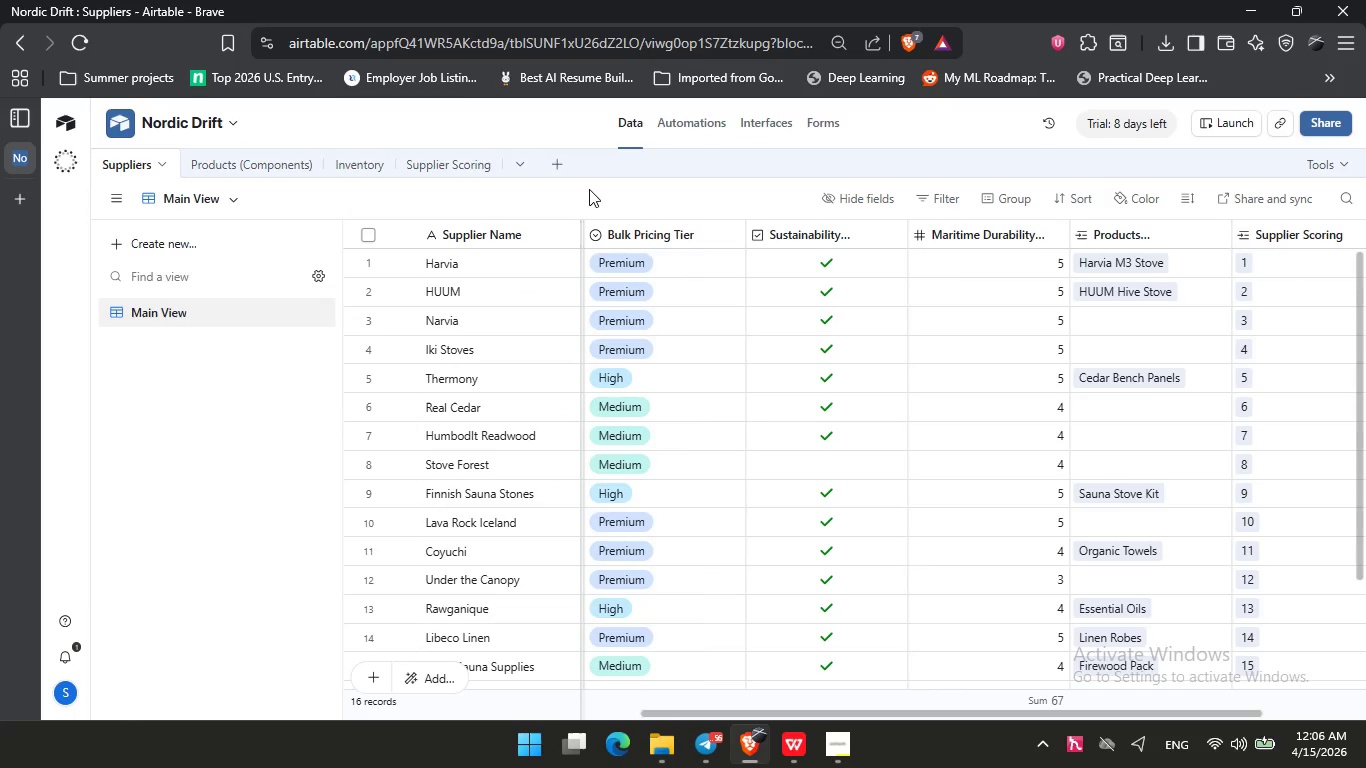 
scroll: coordinate [590, 183], scroll_direction: down, amount: 1.0
 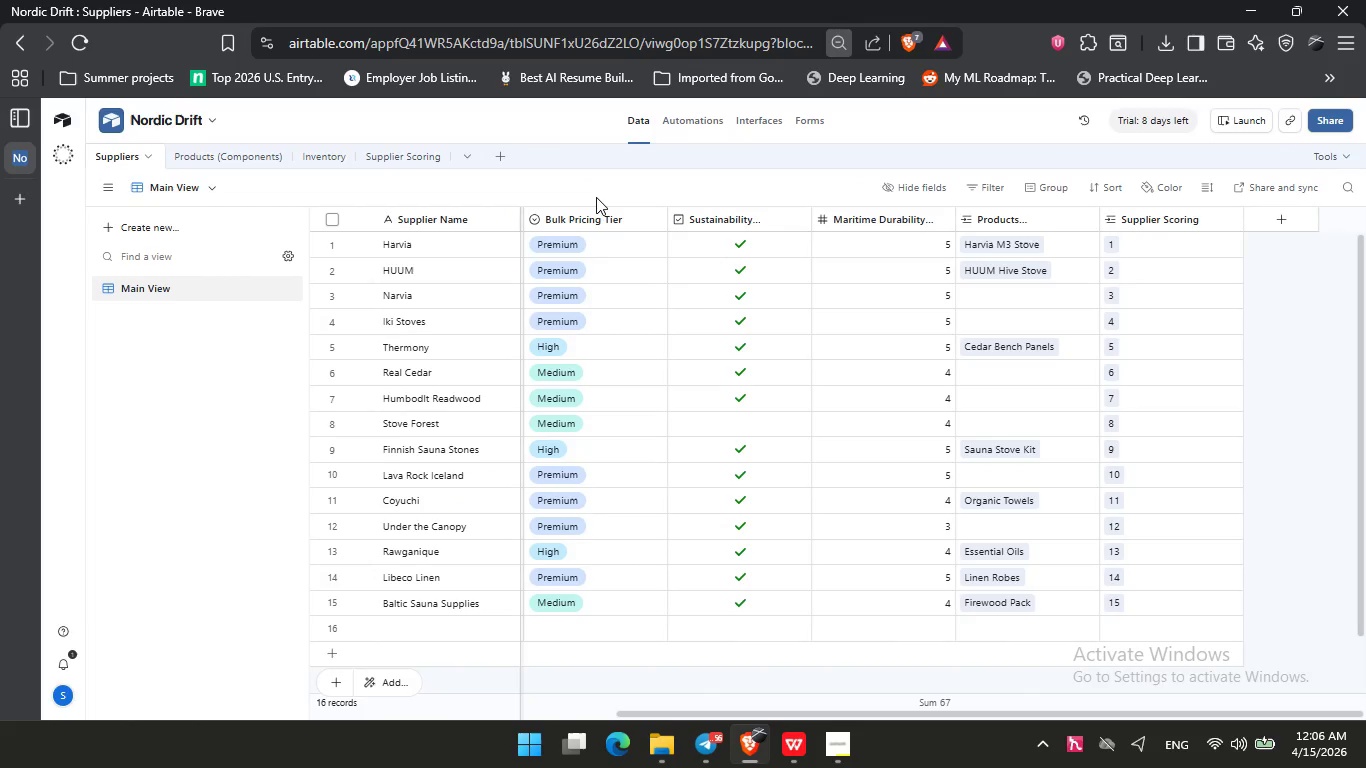 
key(PrintScreen)
 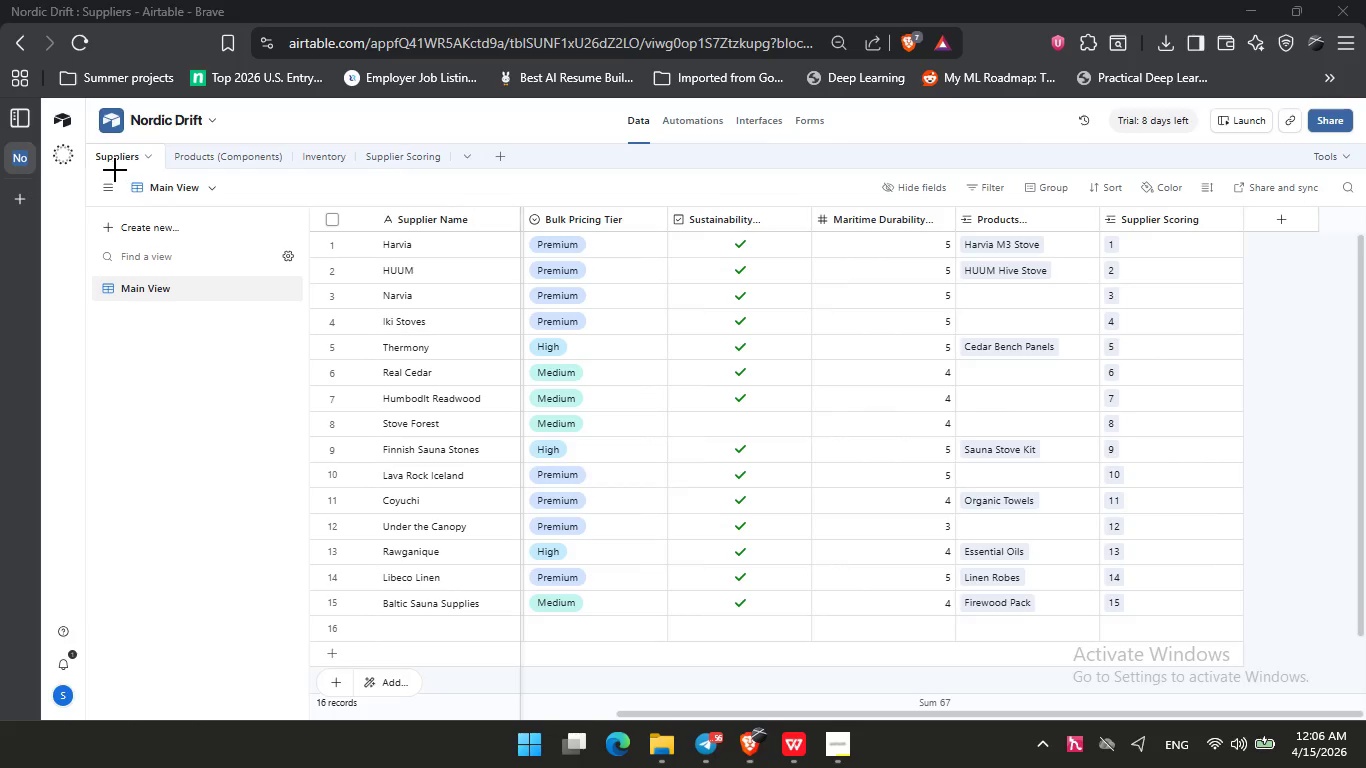 
left_click_drag(start_coordinate=[45, 105], to_coordinate=[1365, 667])
 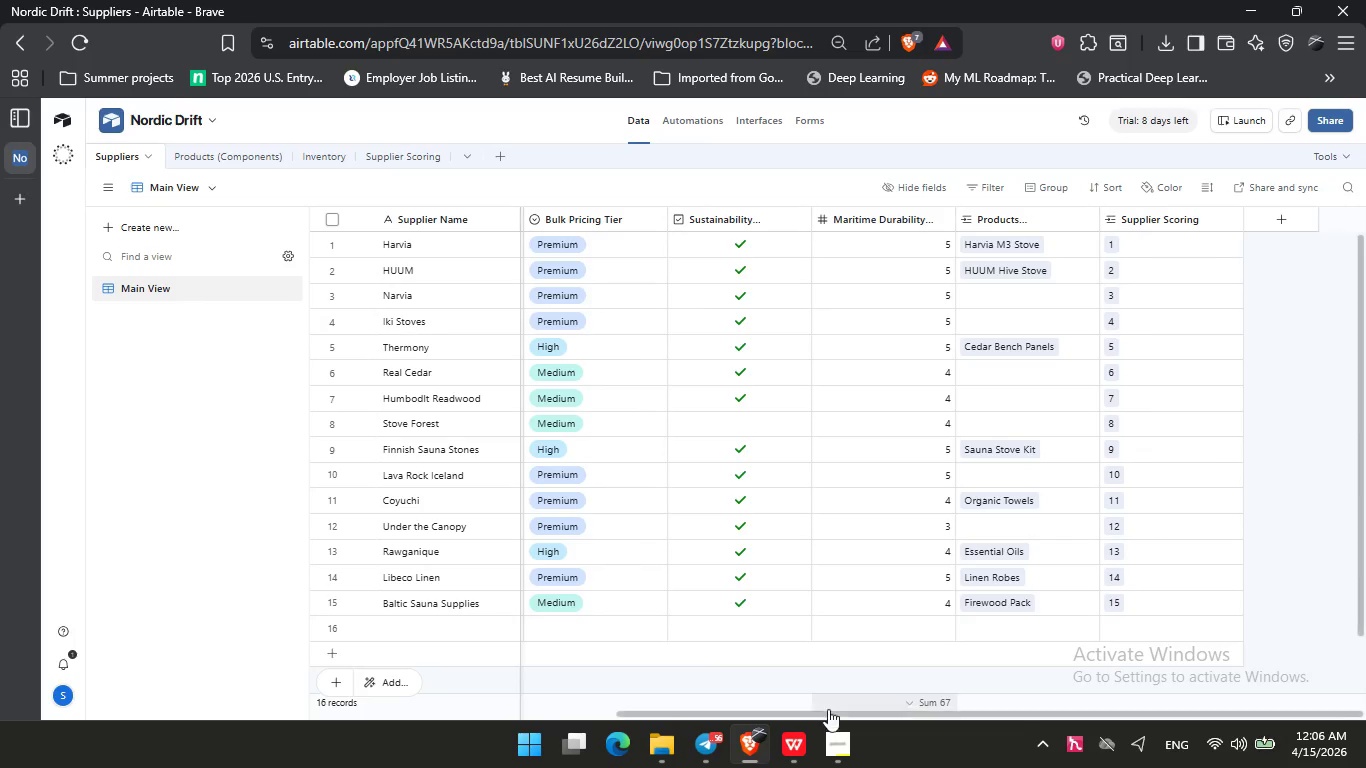 
left_click([813, 743])
 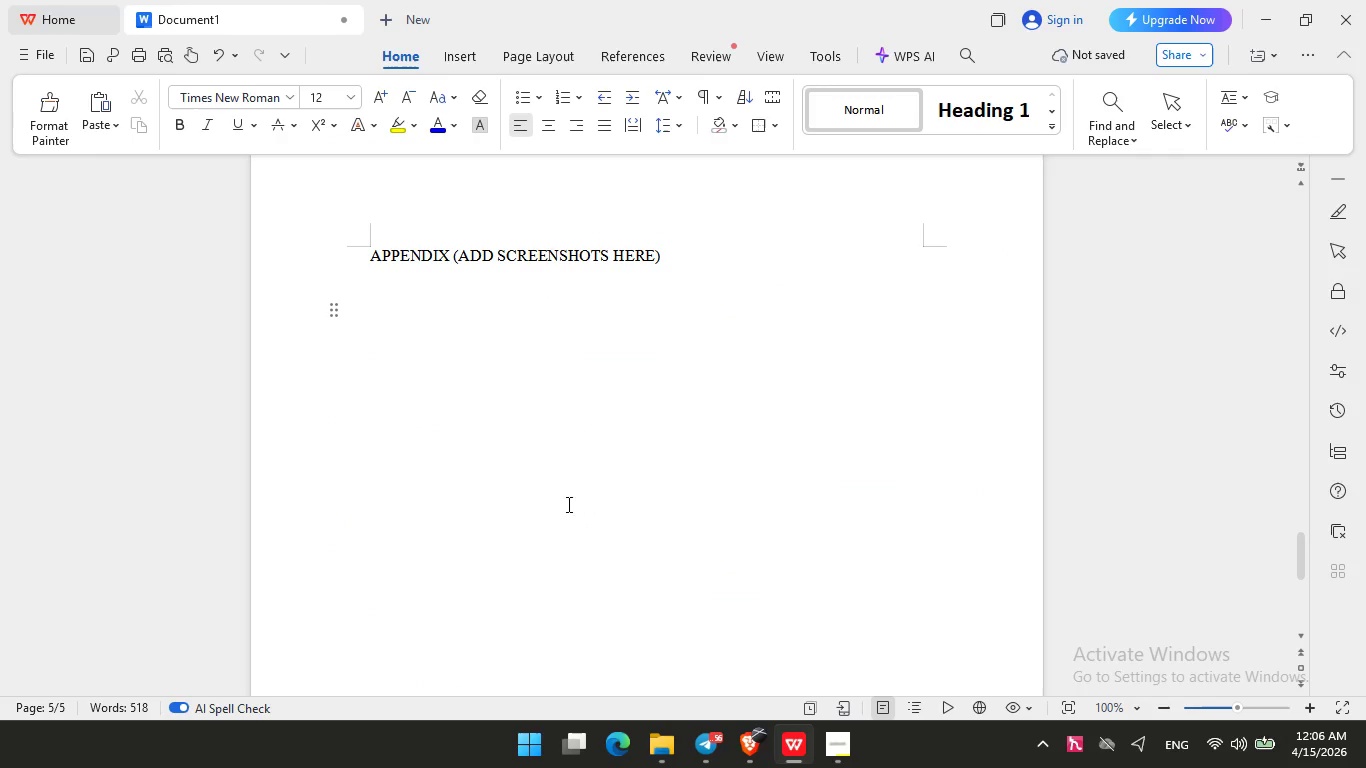 
key(Control+B)
 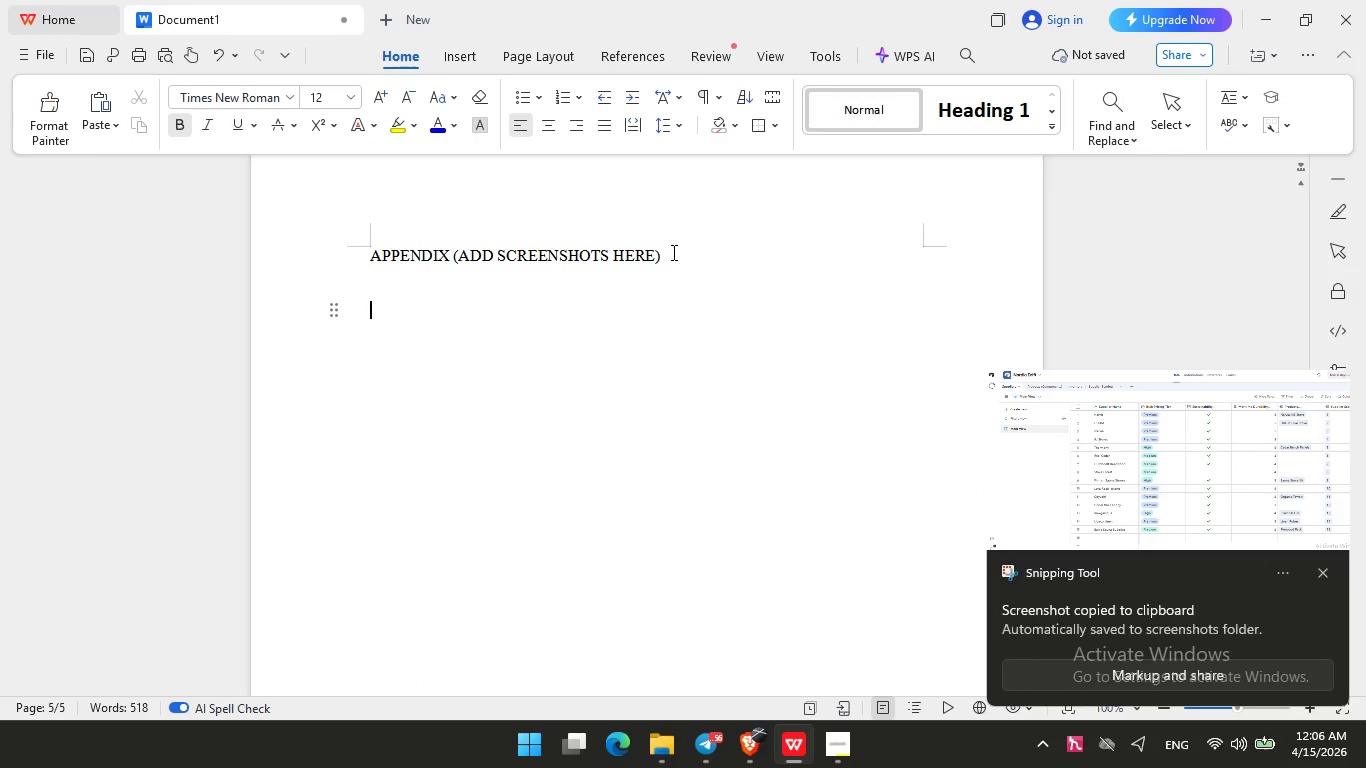 
left_click_drag(start_coordinate=[669, 252], to_coordinate=[454, 259])
 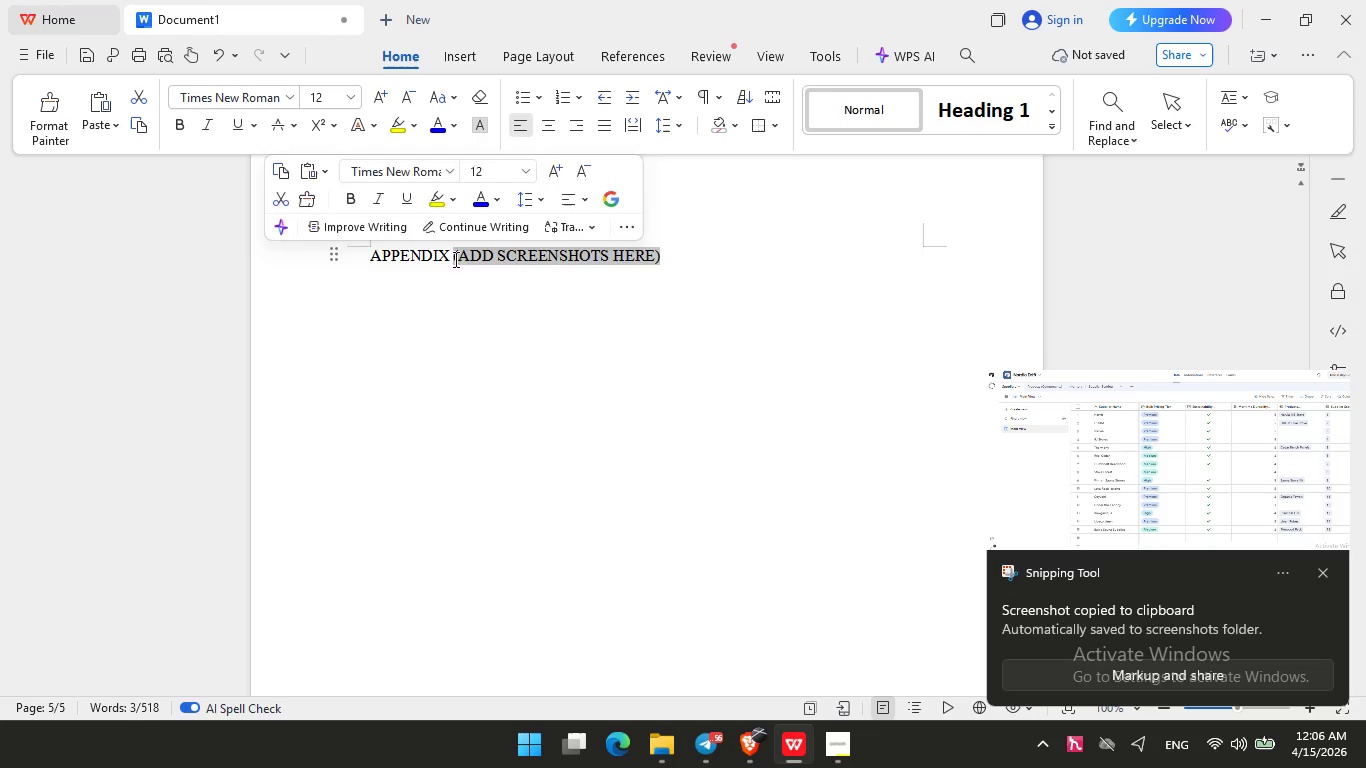 
key(Control+ControlLeft)
 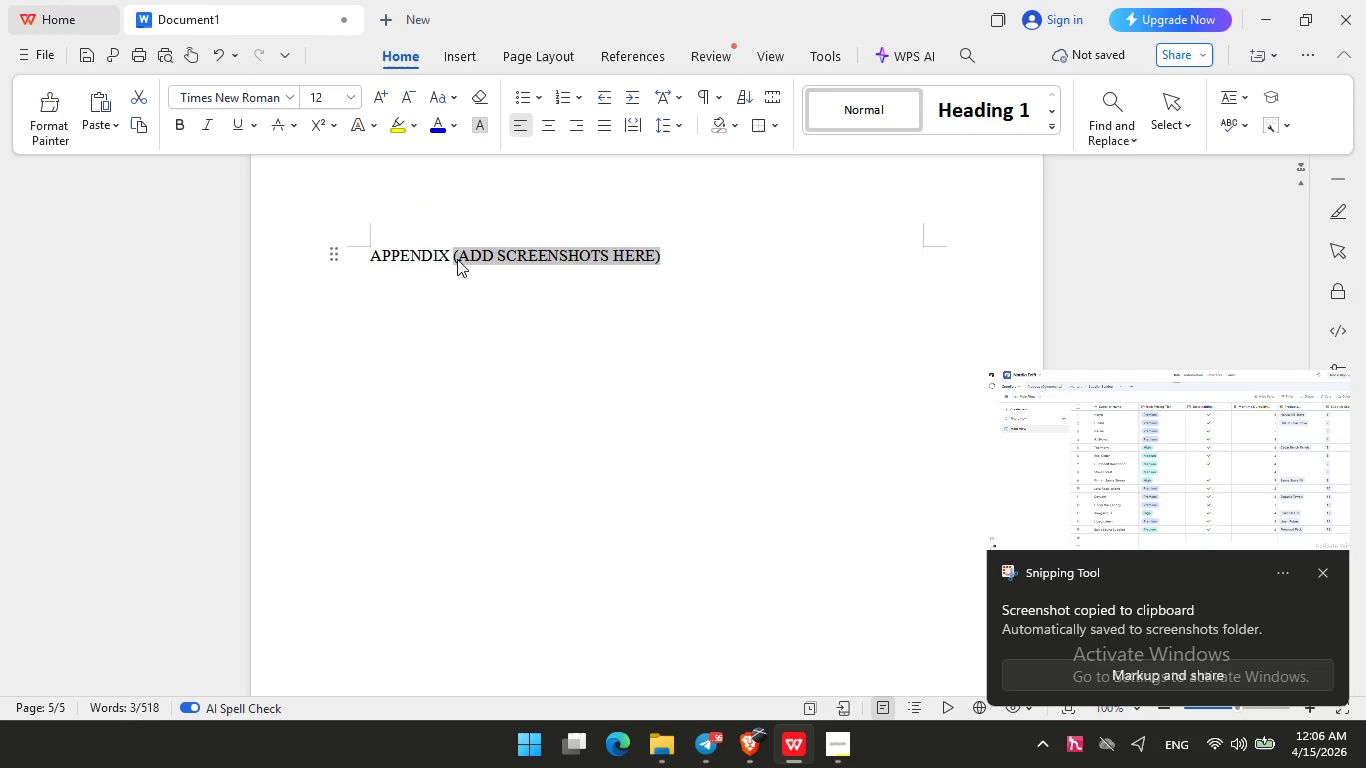 
key(Backspace)
 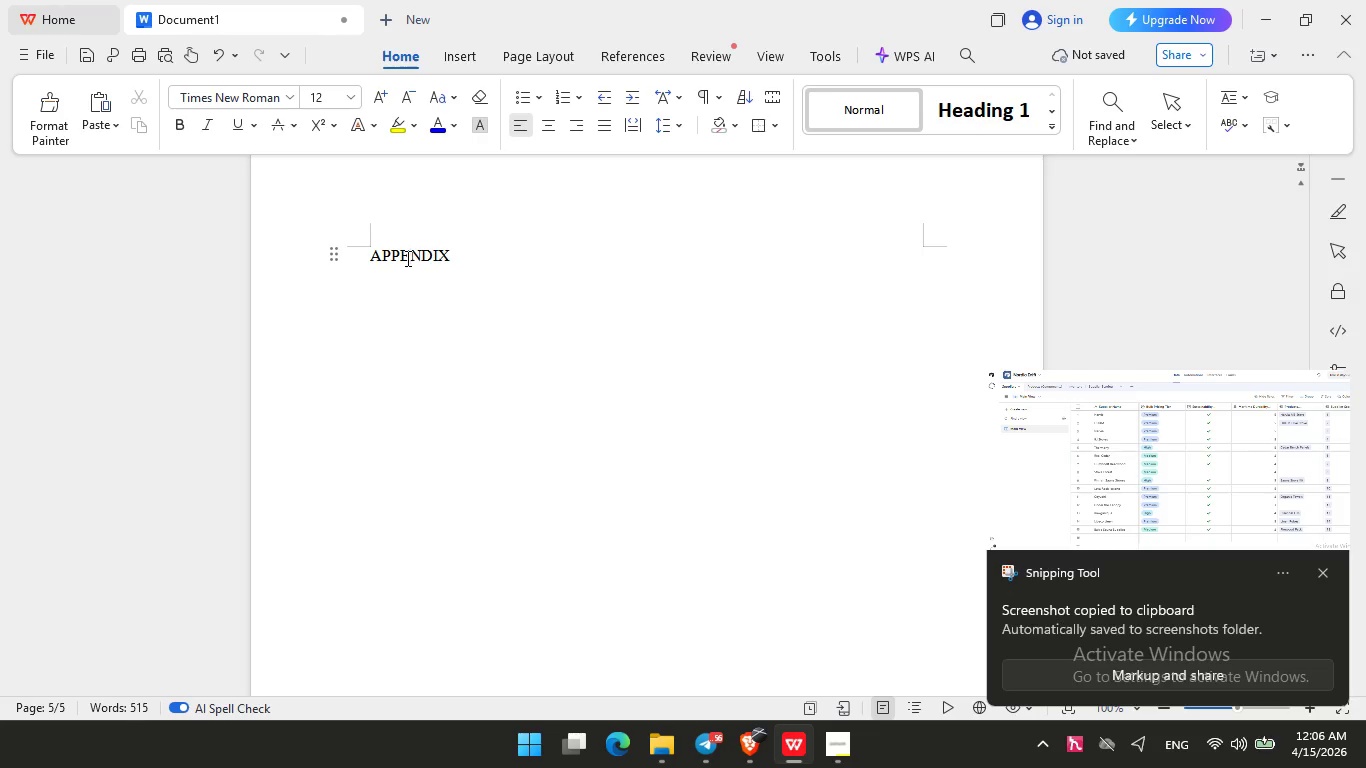 
double_click([406, 258])
 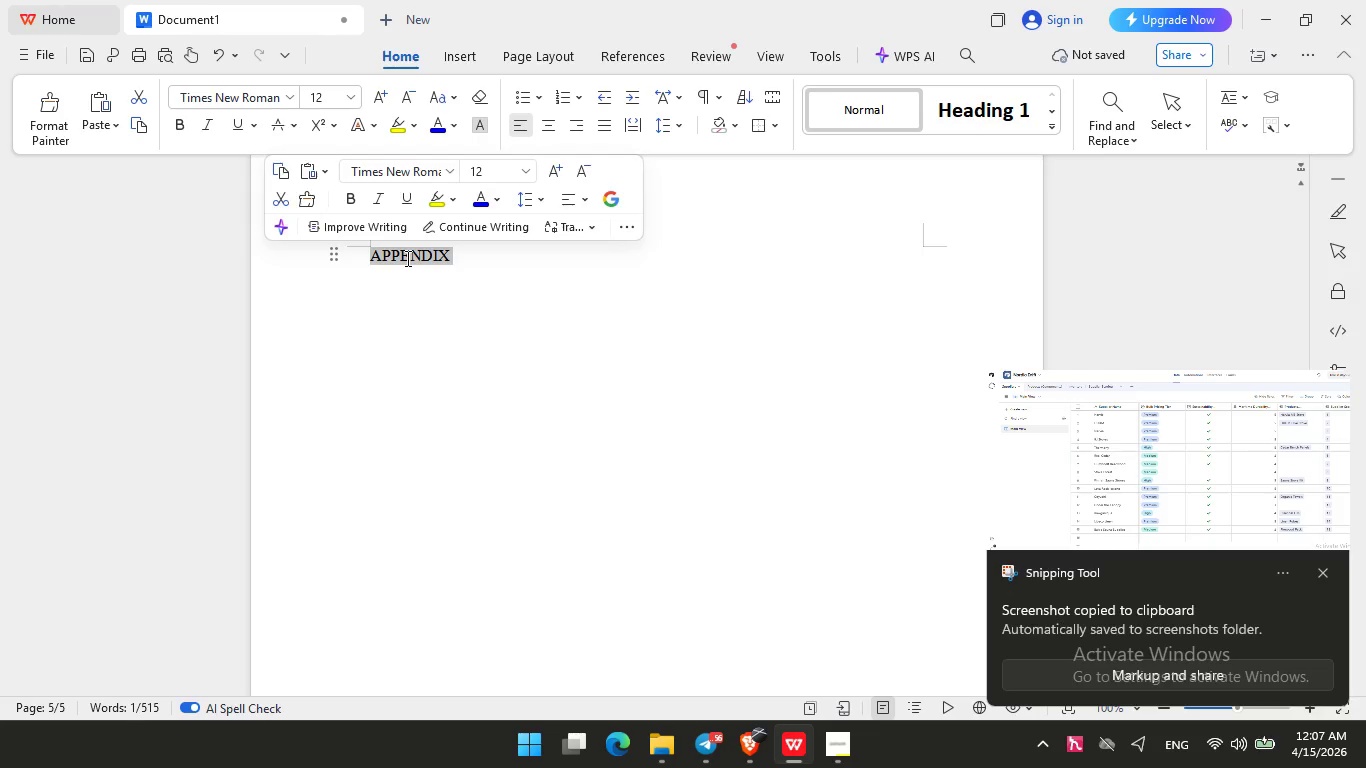 
key(Control+B)
 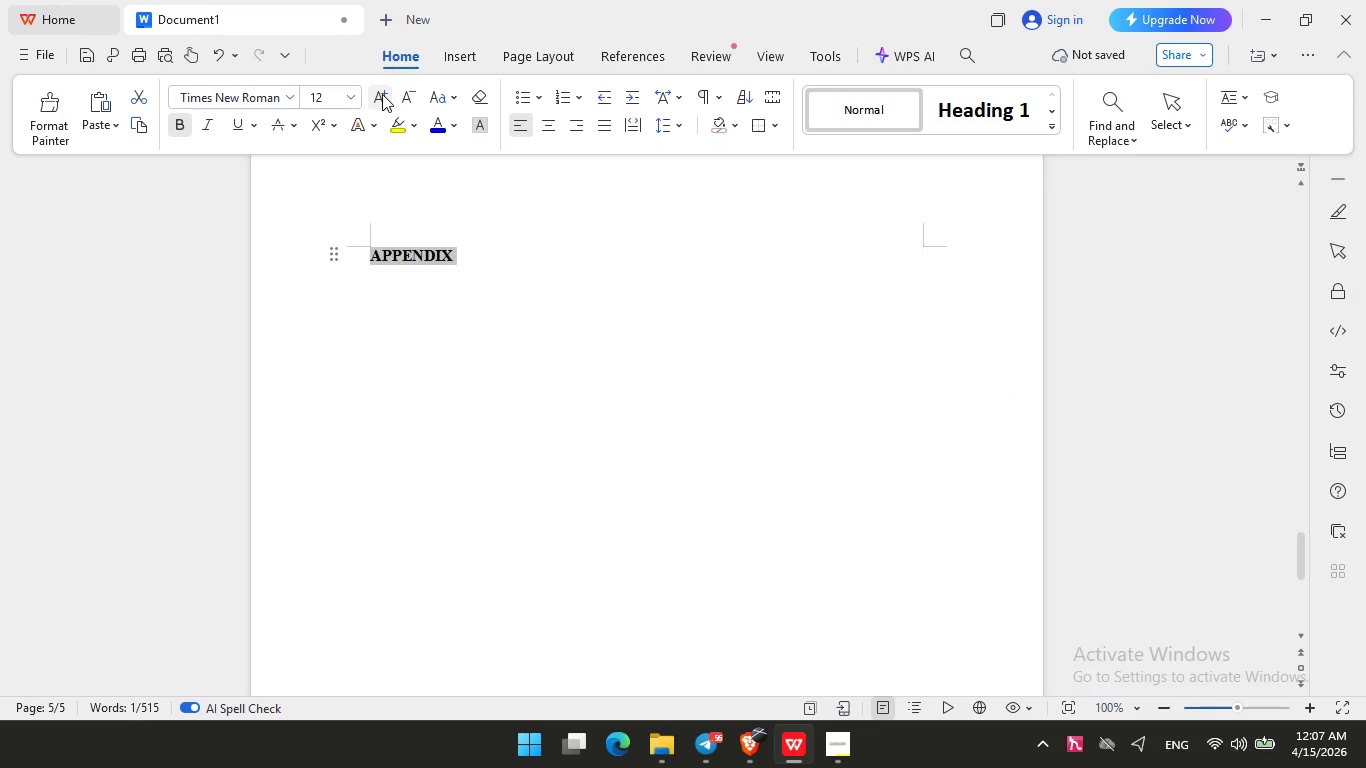 
double_click([382, 94])
 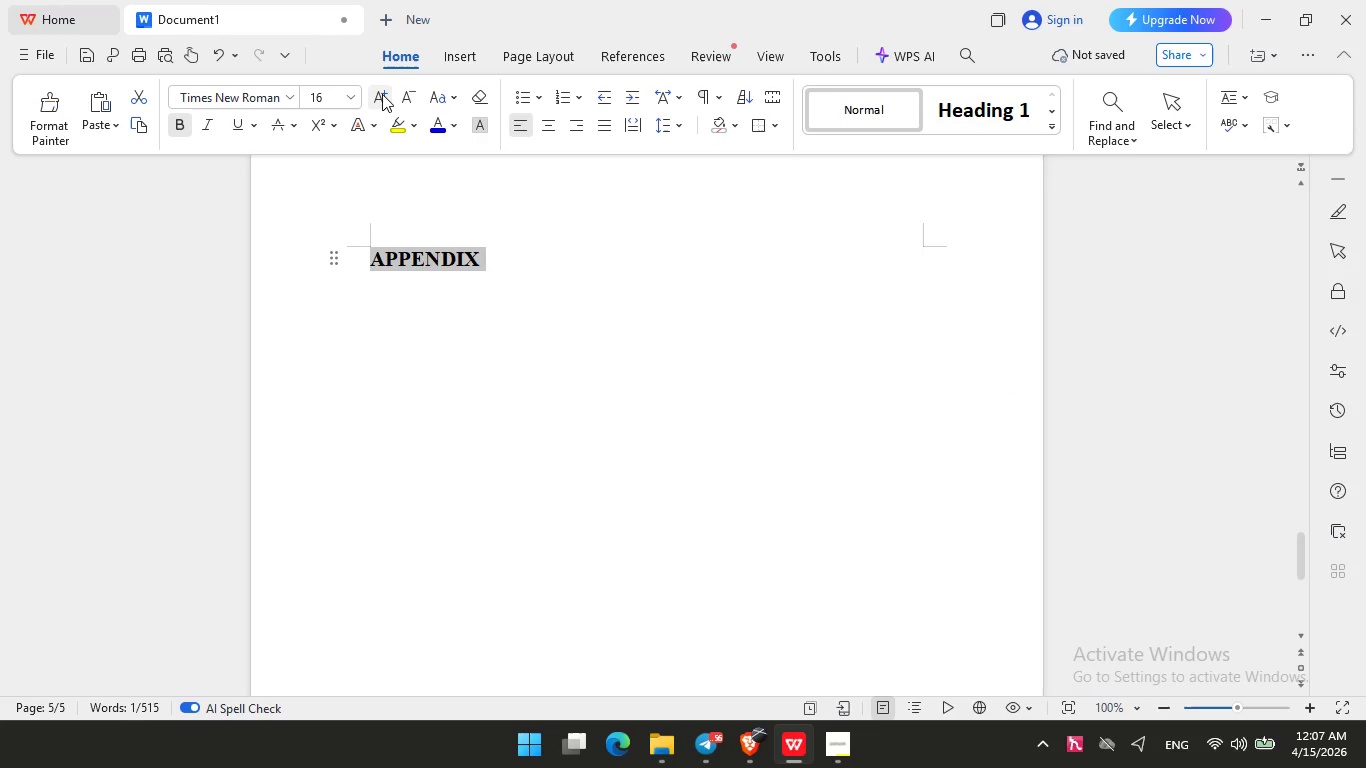 
triple_click([382, 94])
 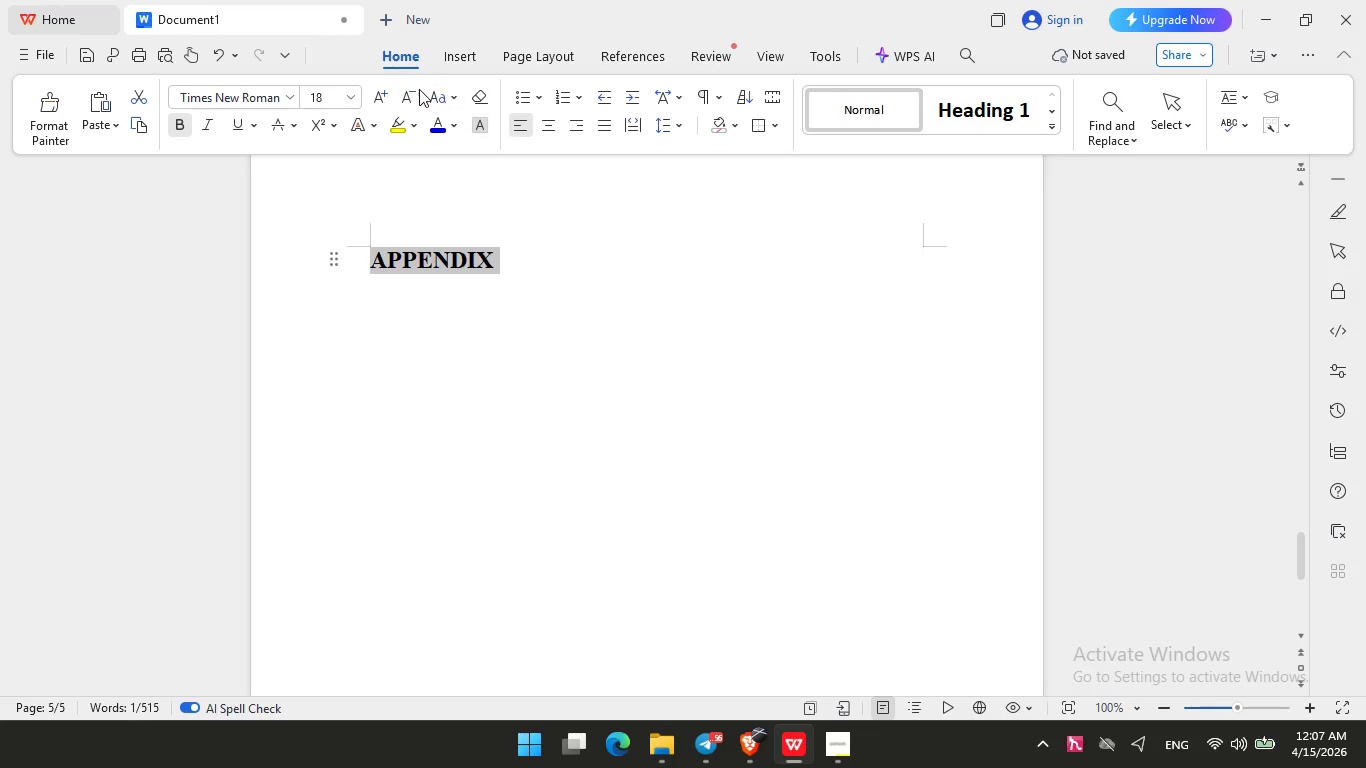 
left_click([419, 89])
 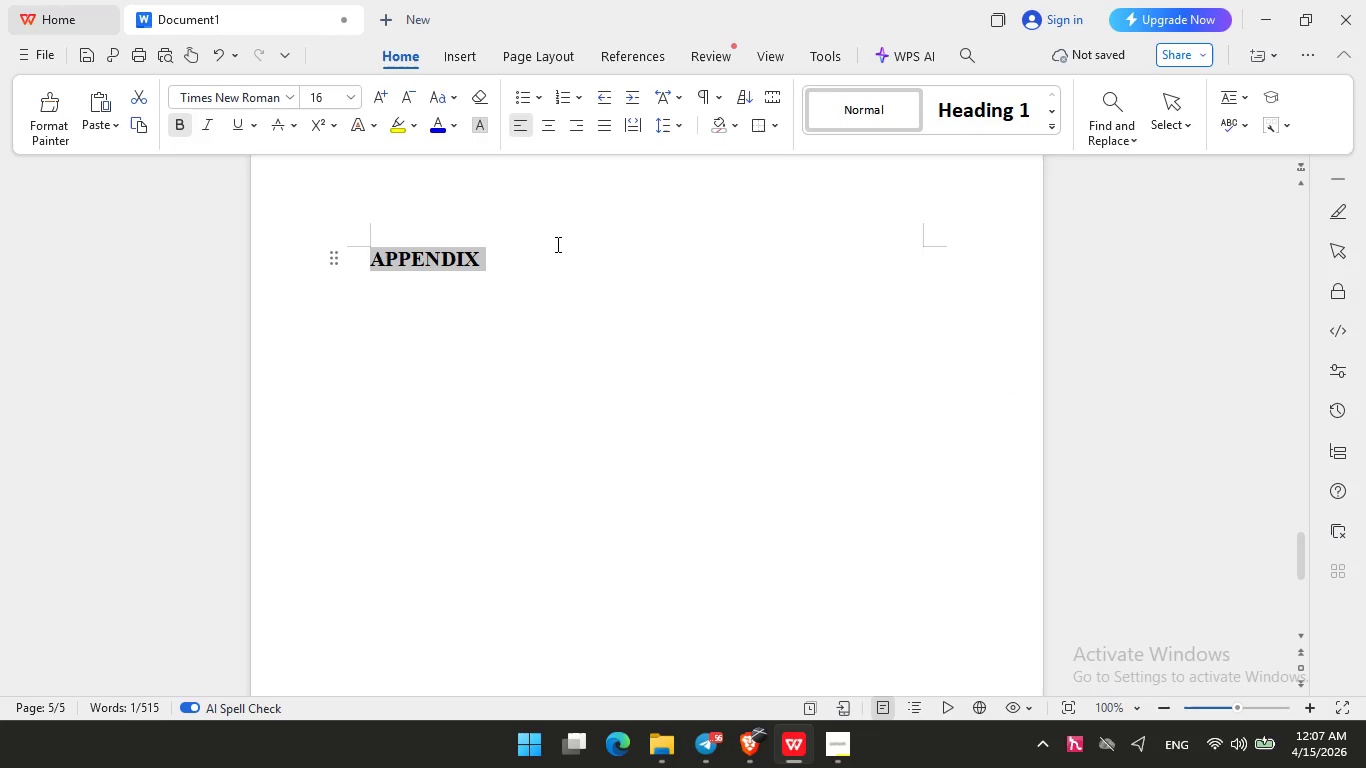 
left_click([556, 243])
 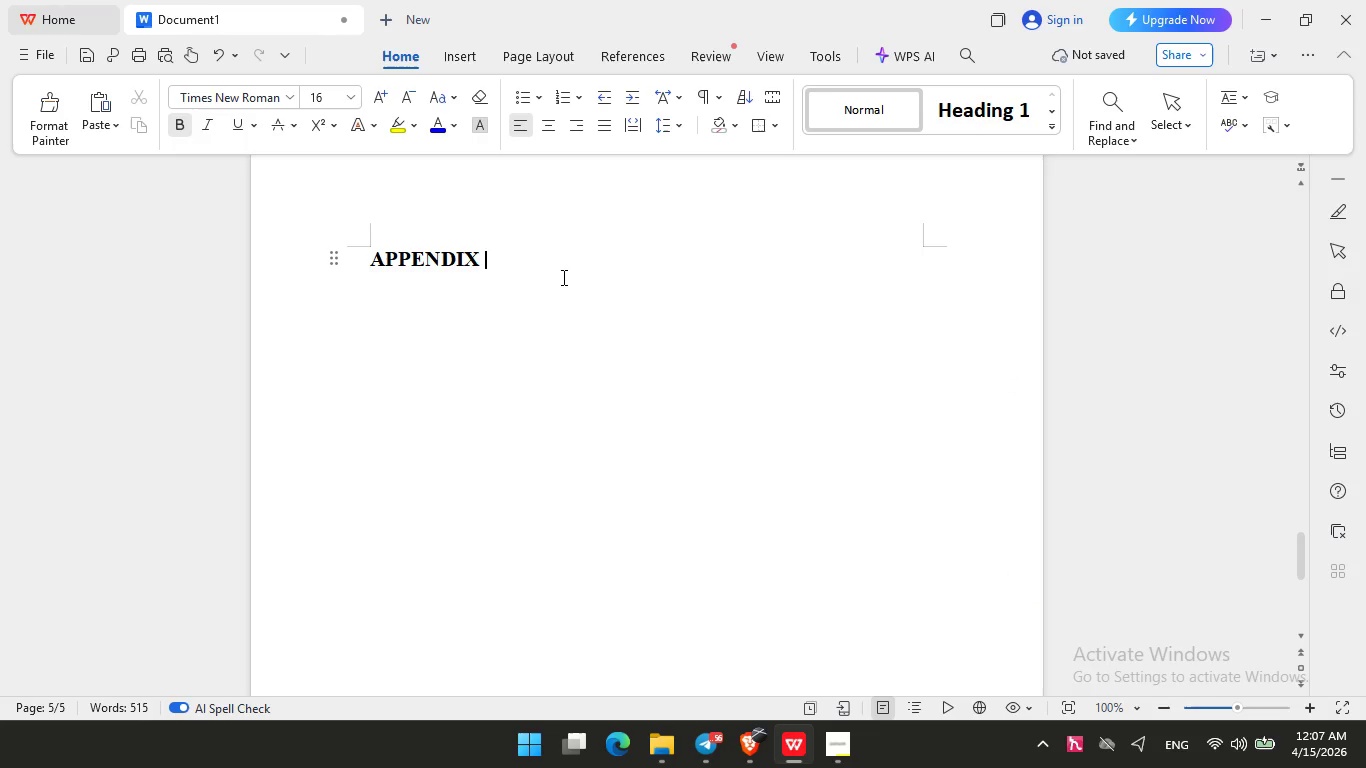 
key(Enter)
 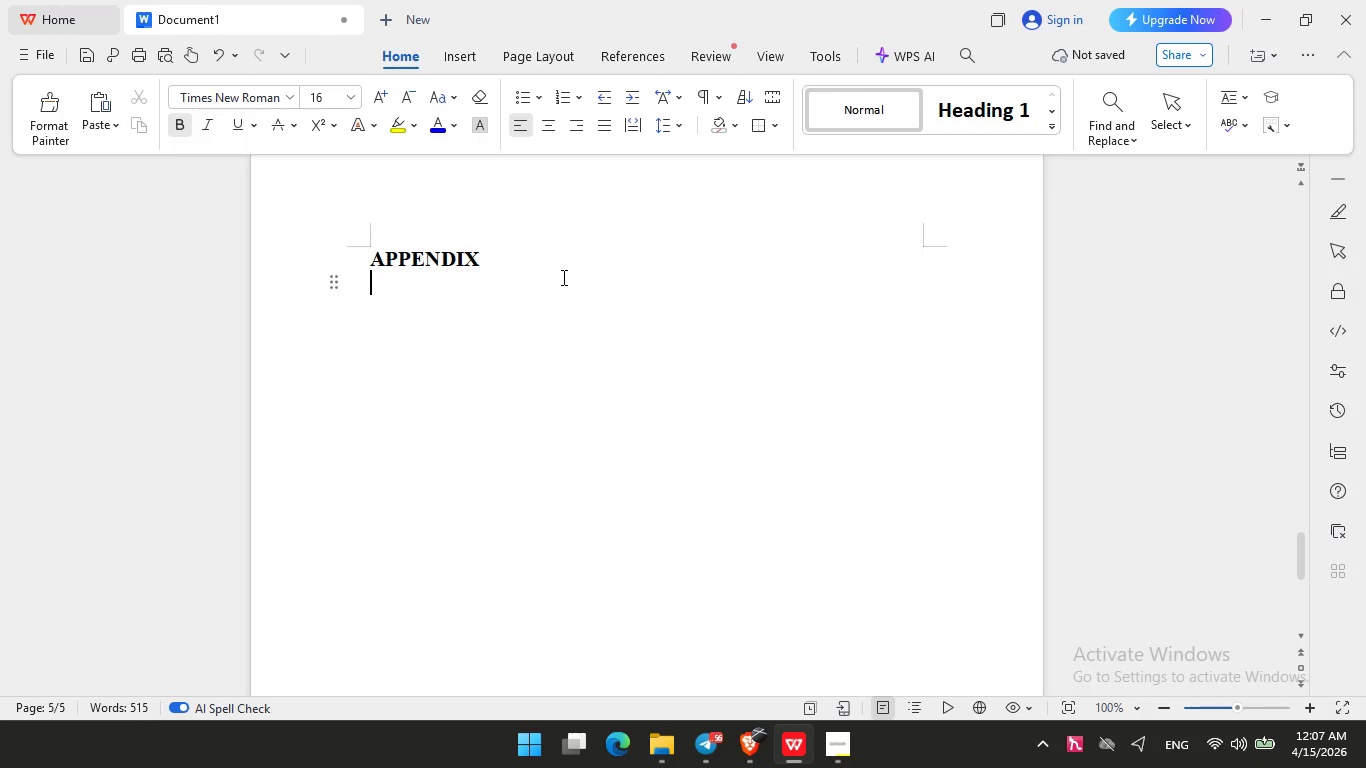 
key(Enter)
 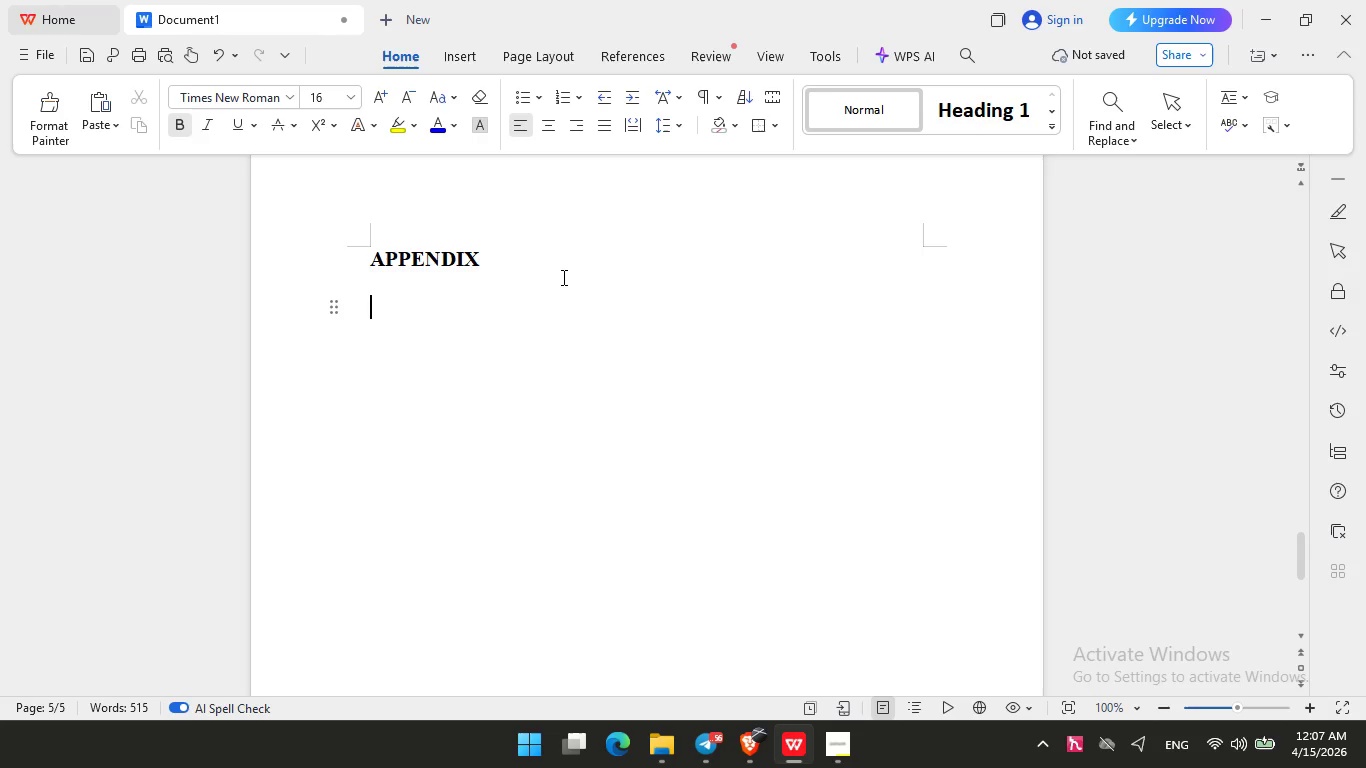 
key(Control+V)
 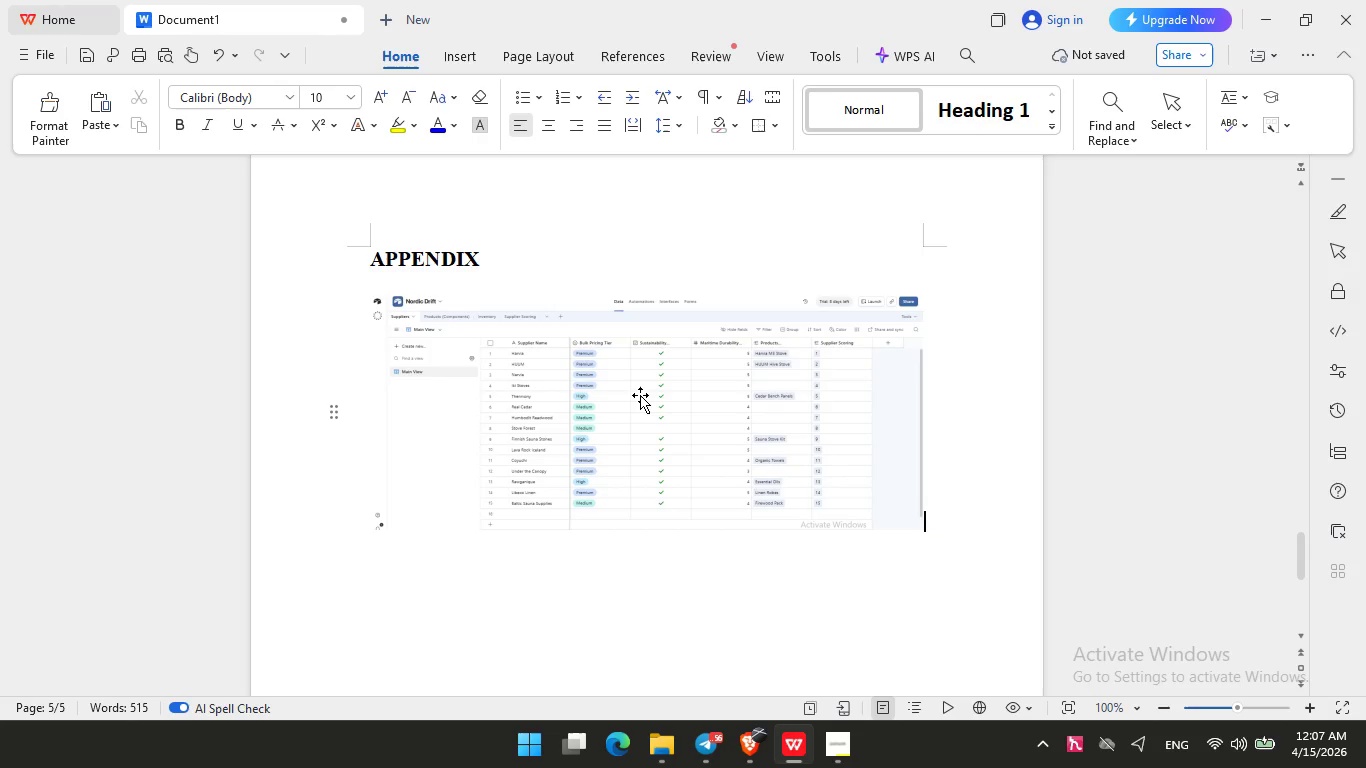 
key(Enter)
 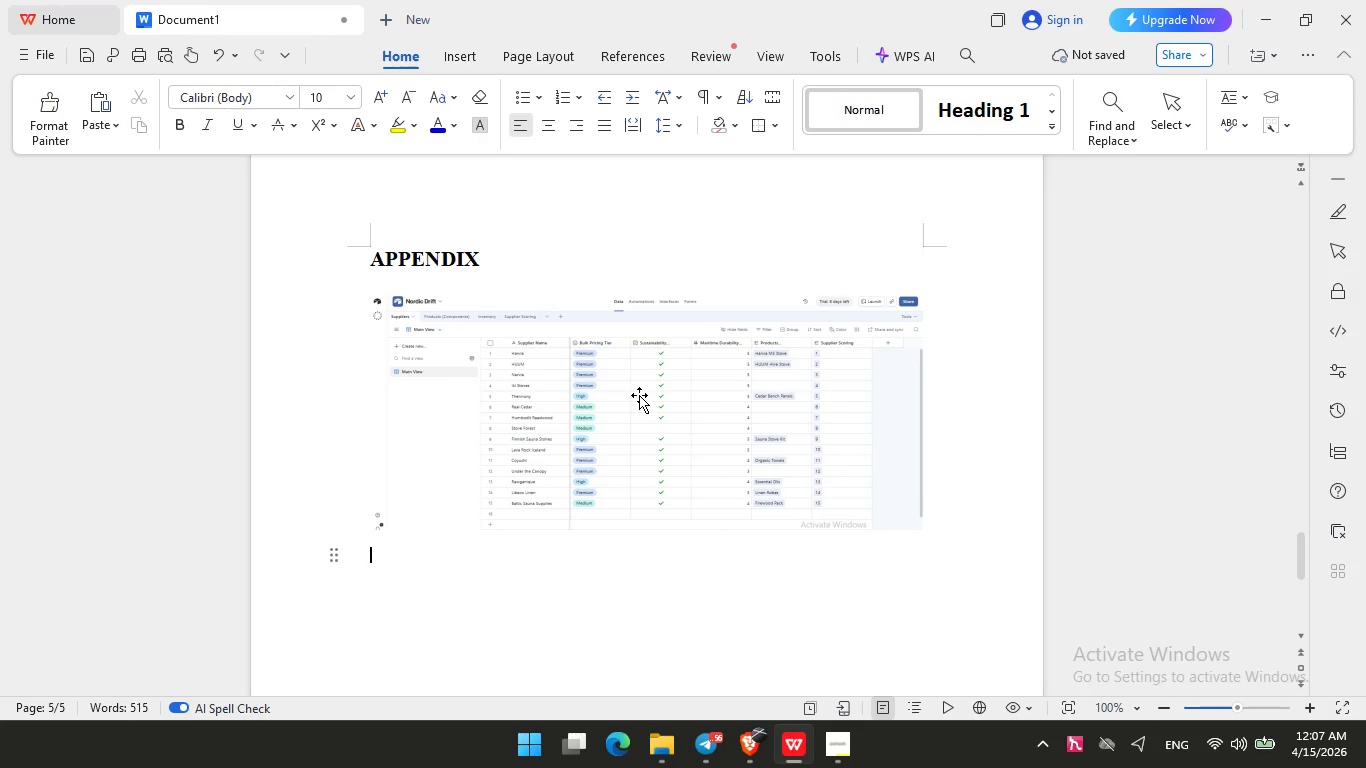 
key(Enter)
 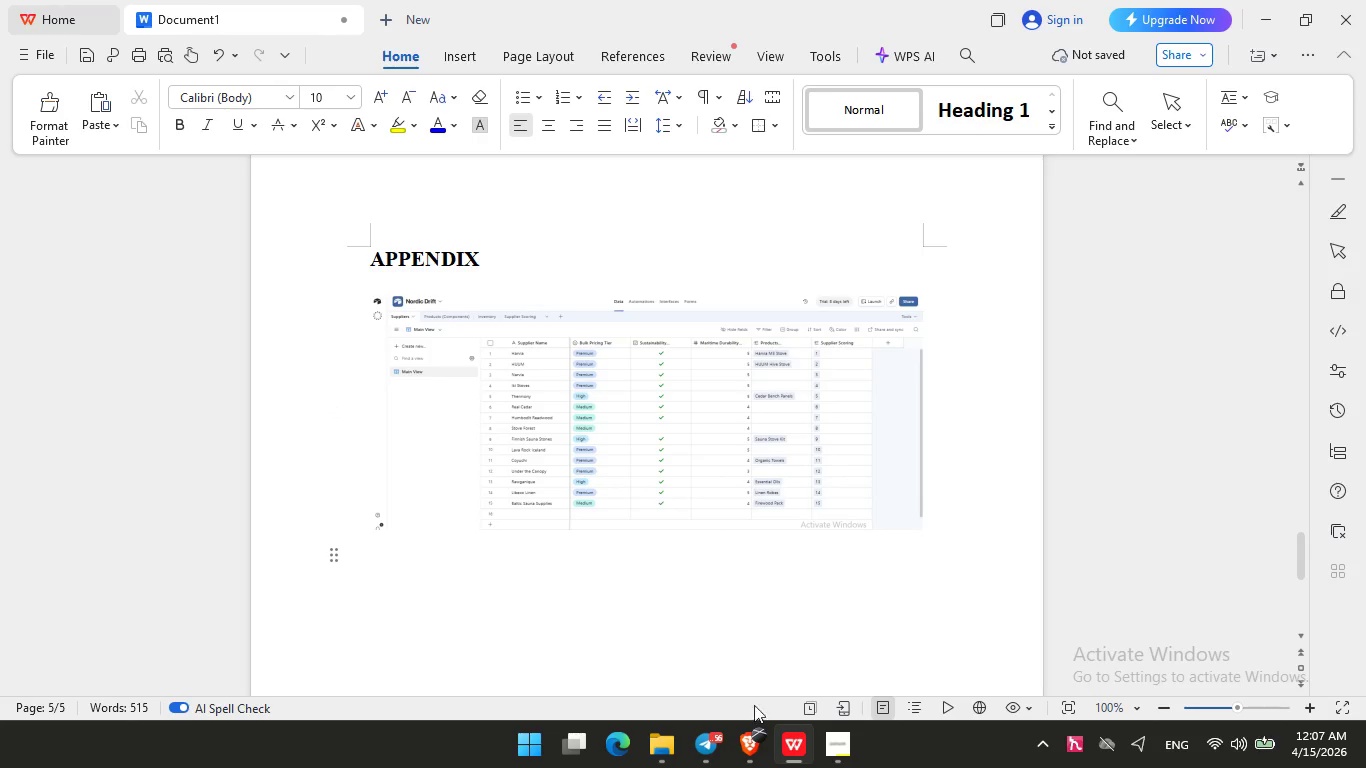 
left_click([763, 765])
 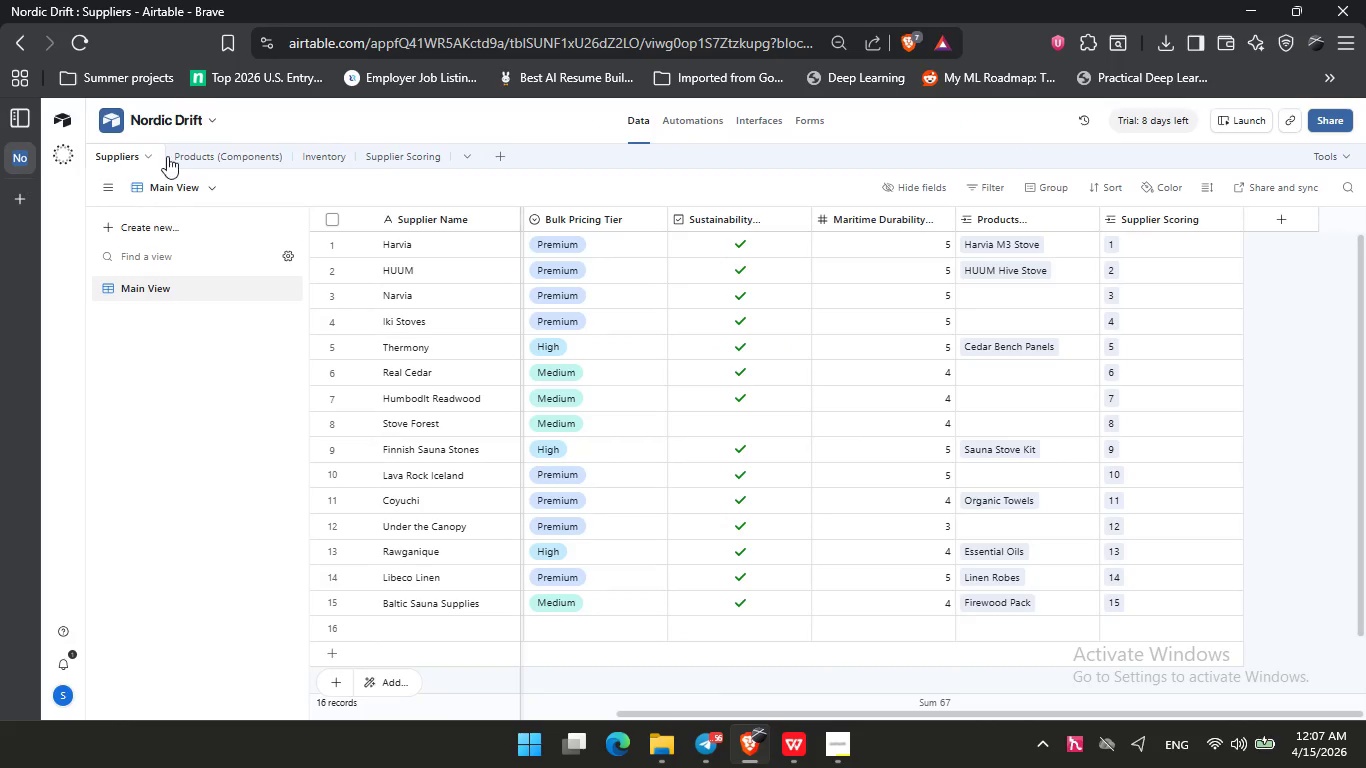 
left_click([210, 153])
 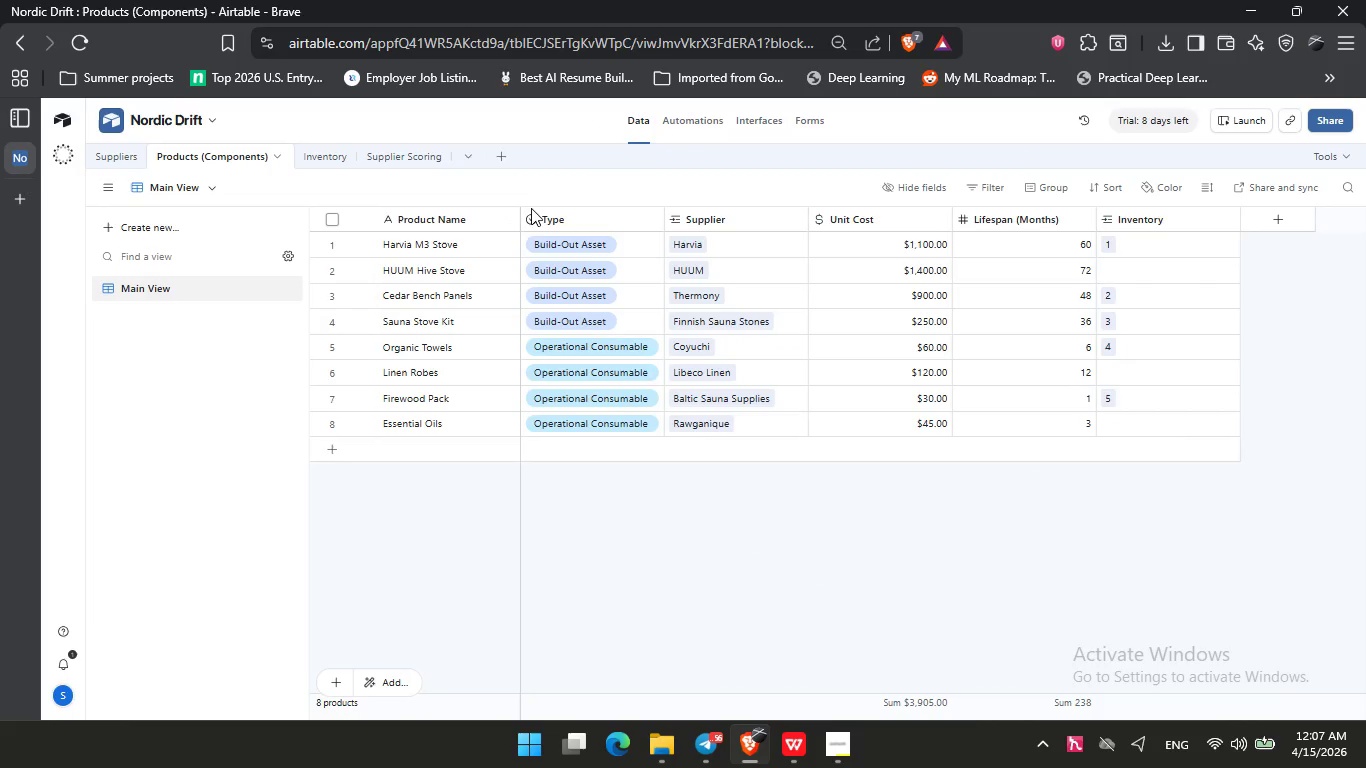 
hold_key(key=ControlLeft, duration=1.51)
 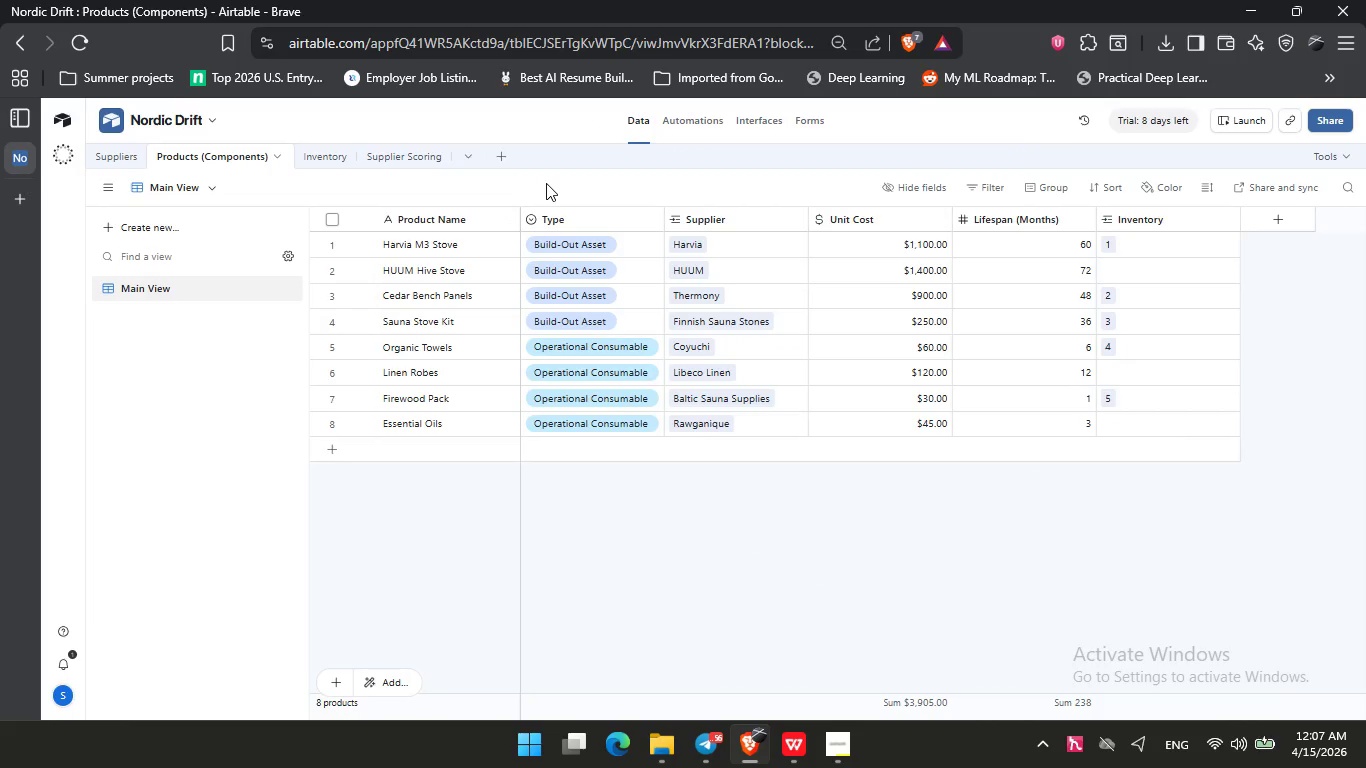 
key(Control+ControlLeft)
 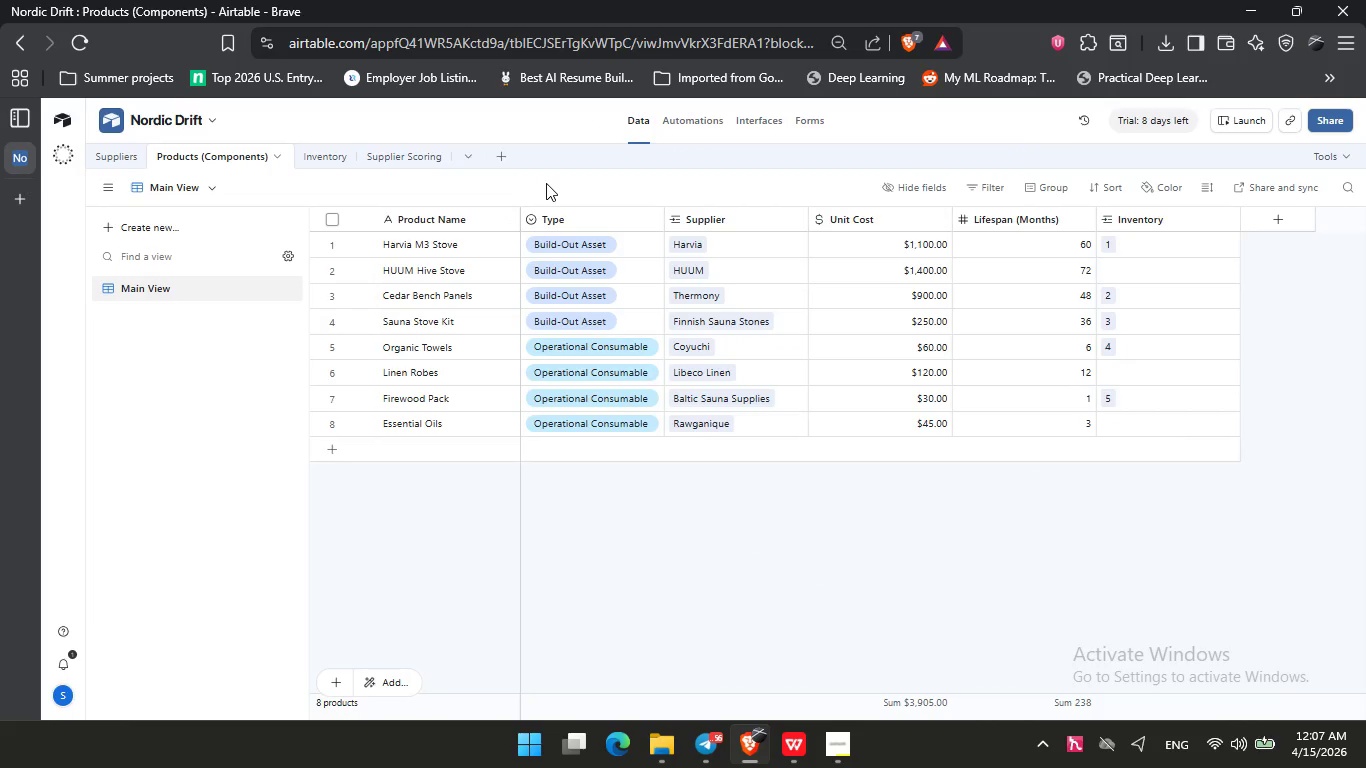 
key(Control+ControlLeft)
 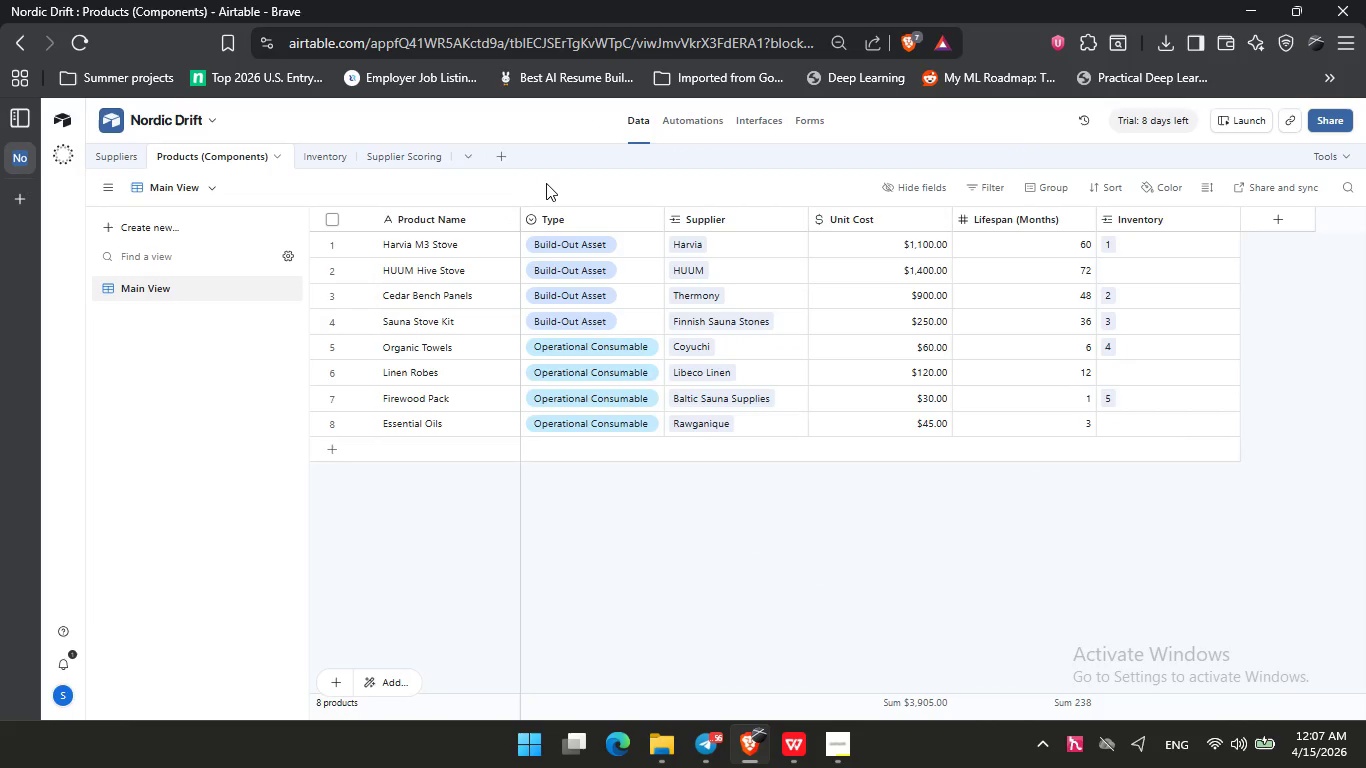 
key(Control+ControlLeft)
 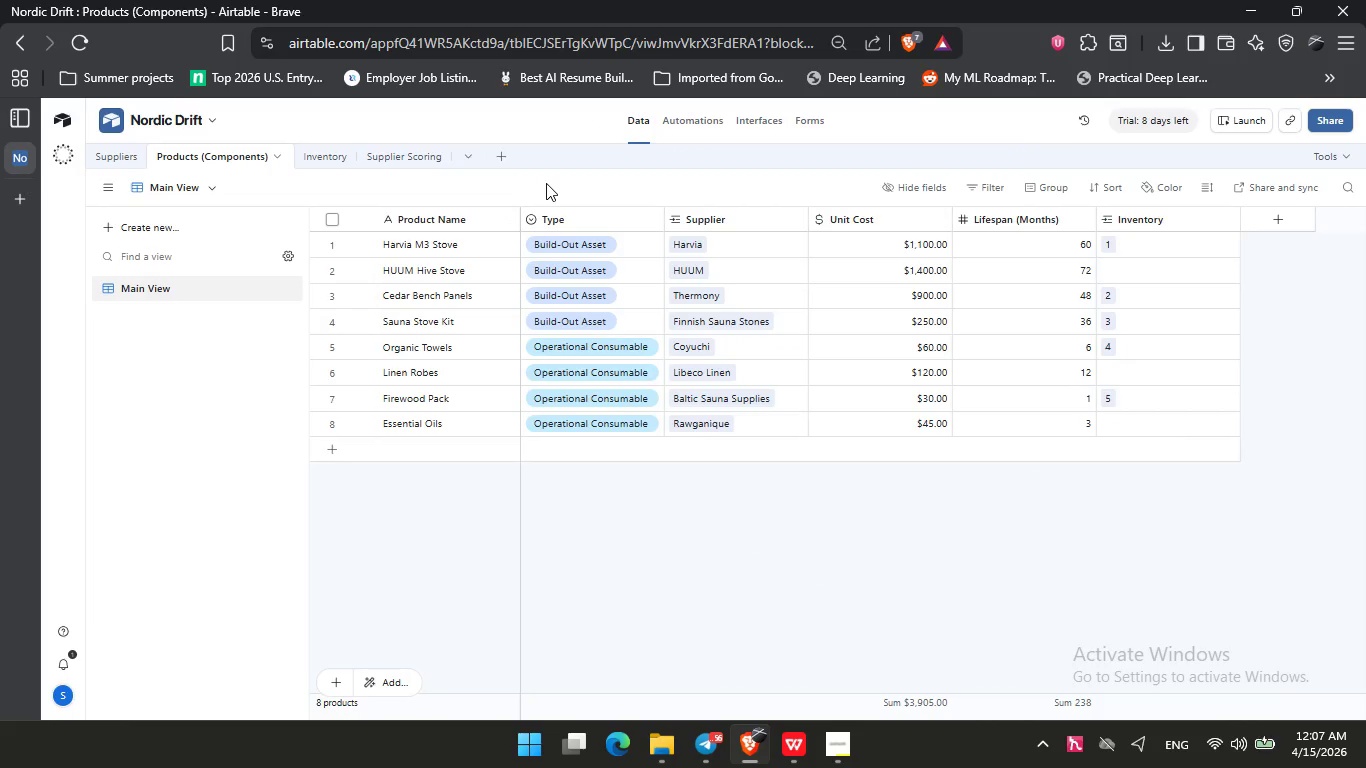 
key(Control+ControlLeft)
 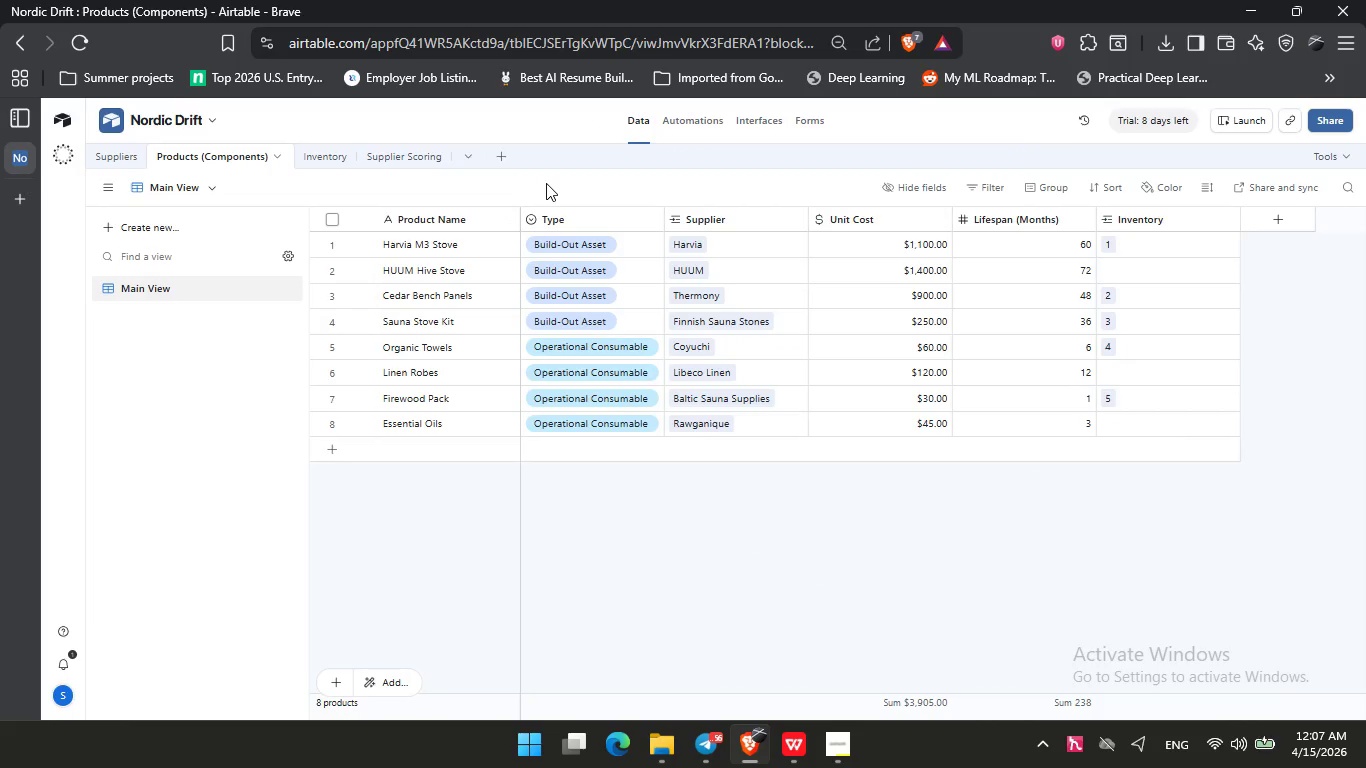 
key(Control+ControlLeft)
 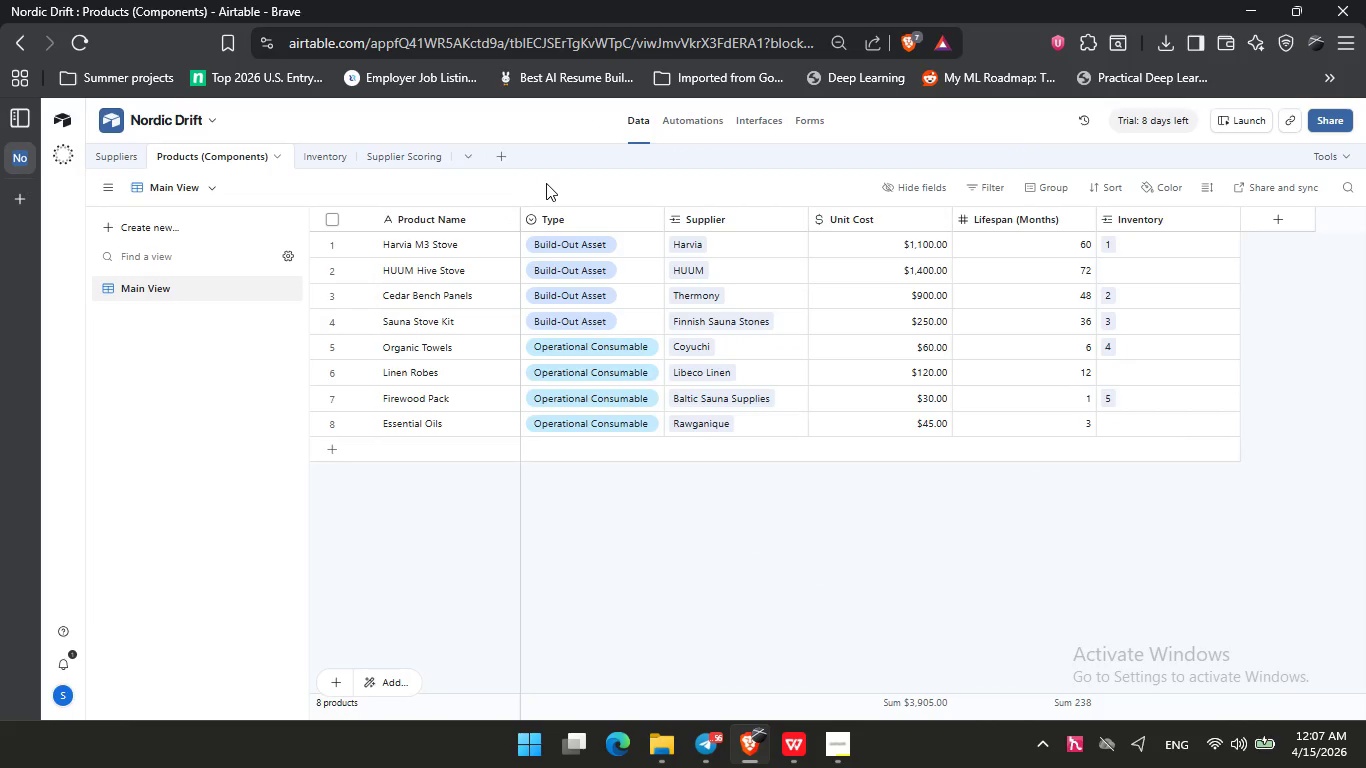 
key(Control+ControlLeft)
 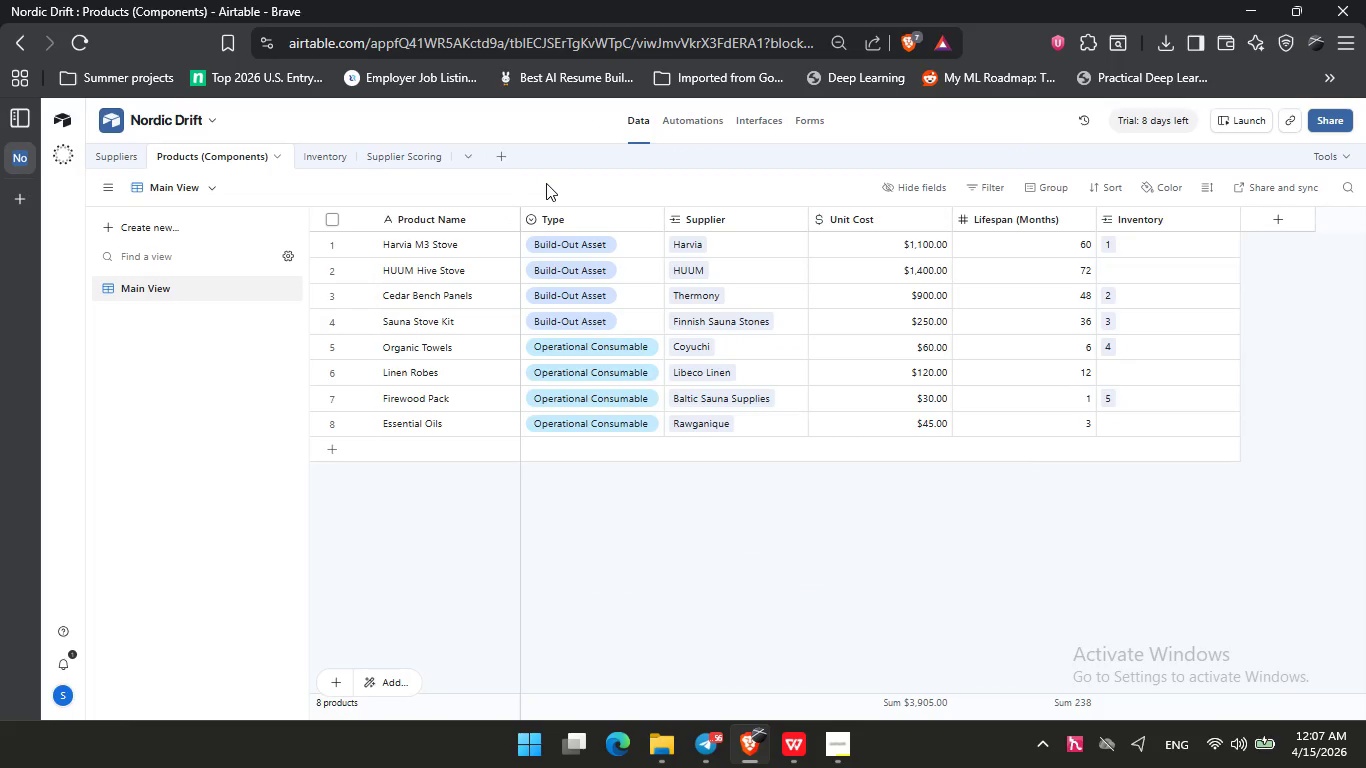 
key(PrintScreen)
 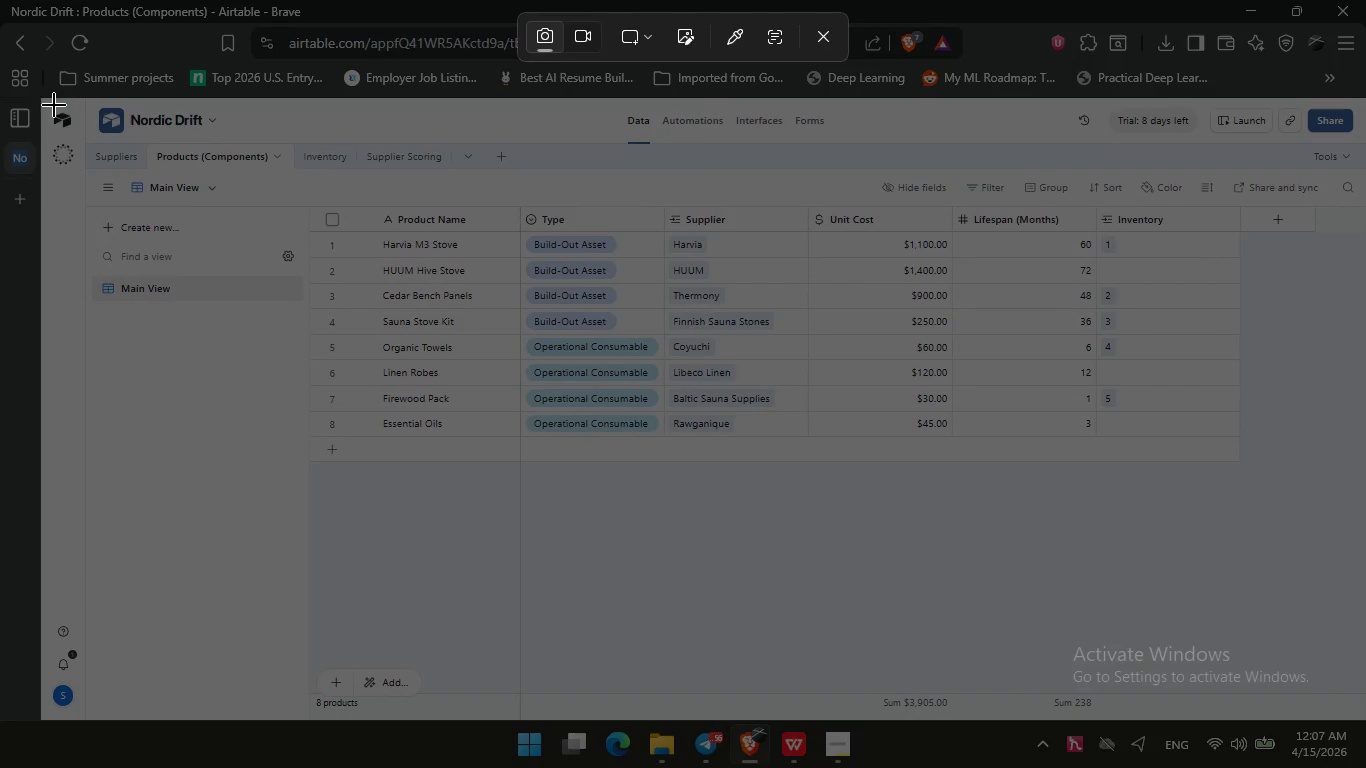 
left_click_drag(start_coordinate=[49, 105], to_coordinate=[1365, 672])
 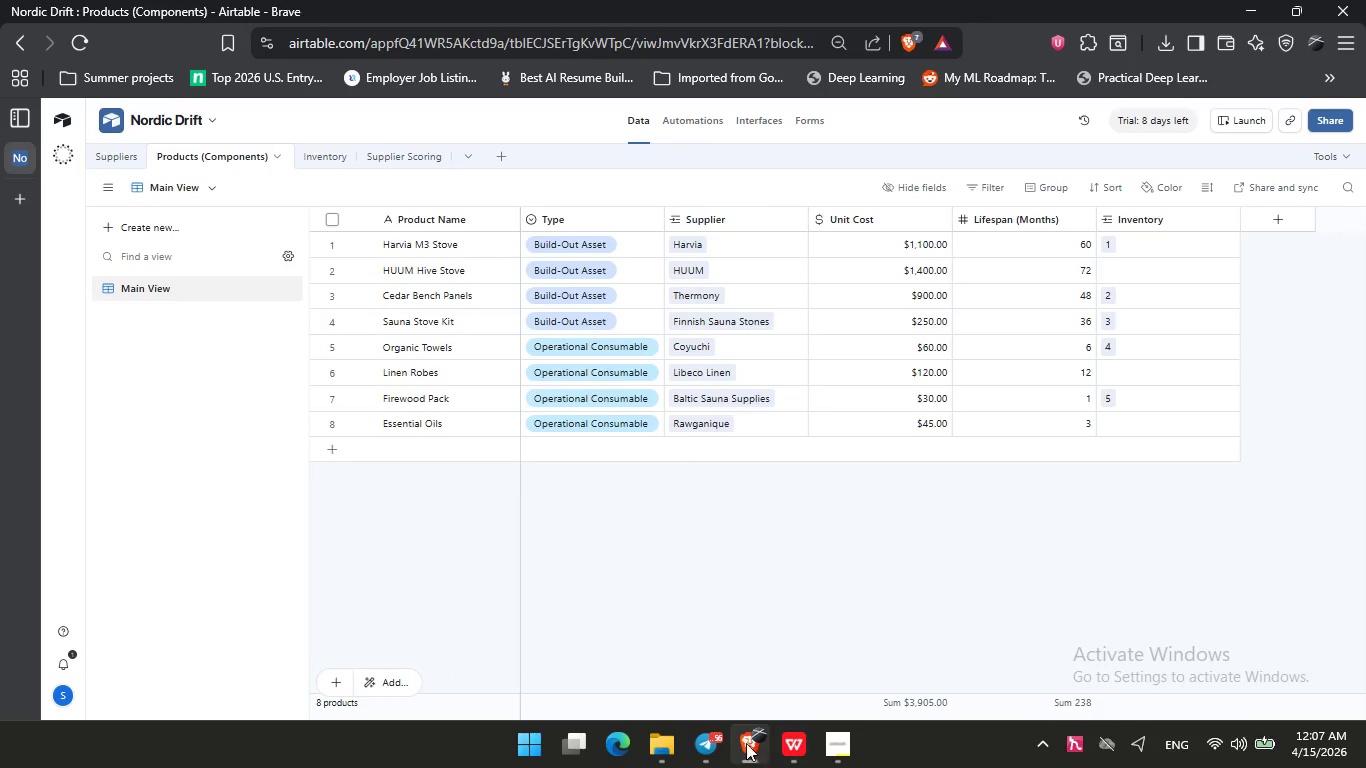 
left_click([811, 757])
 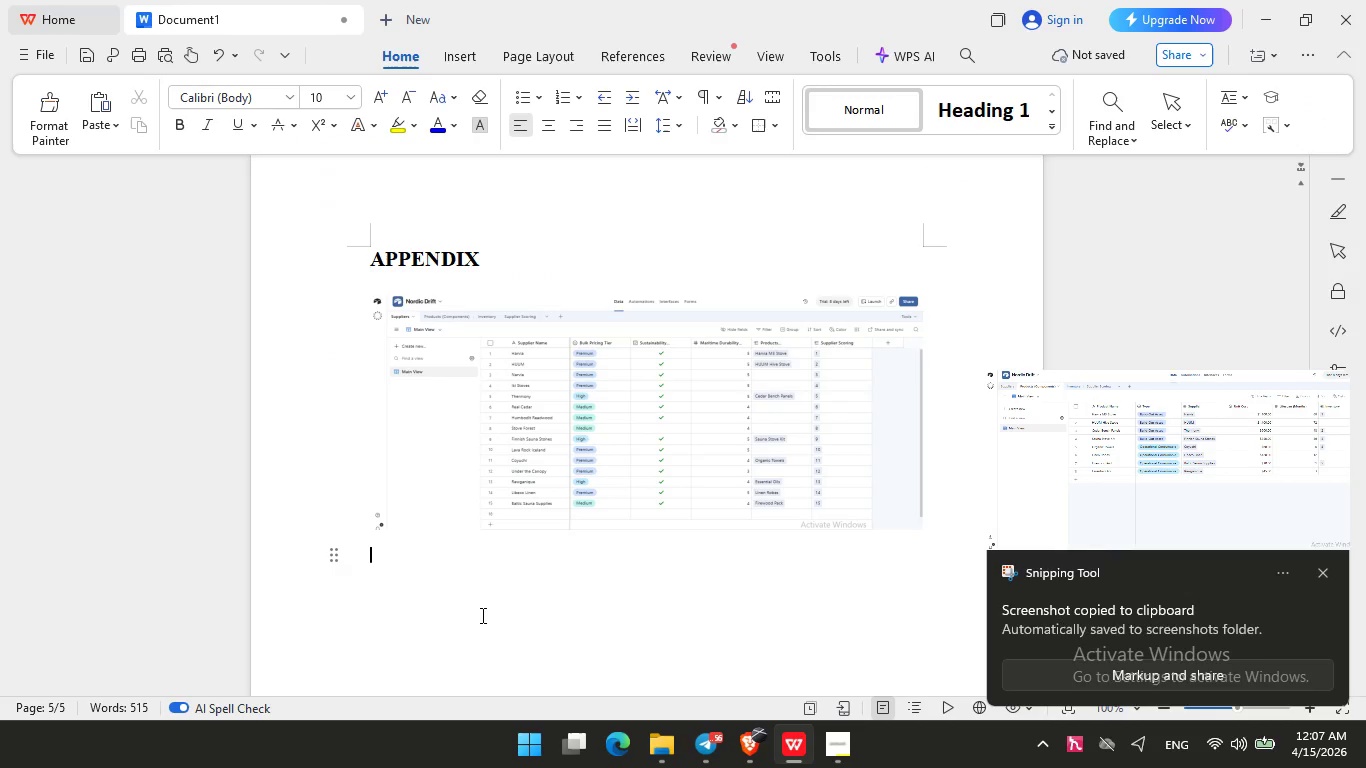 
key(Enter)
 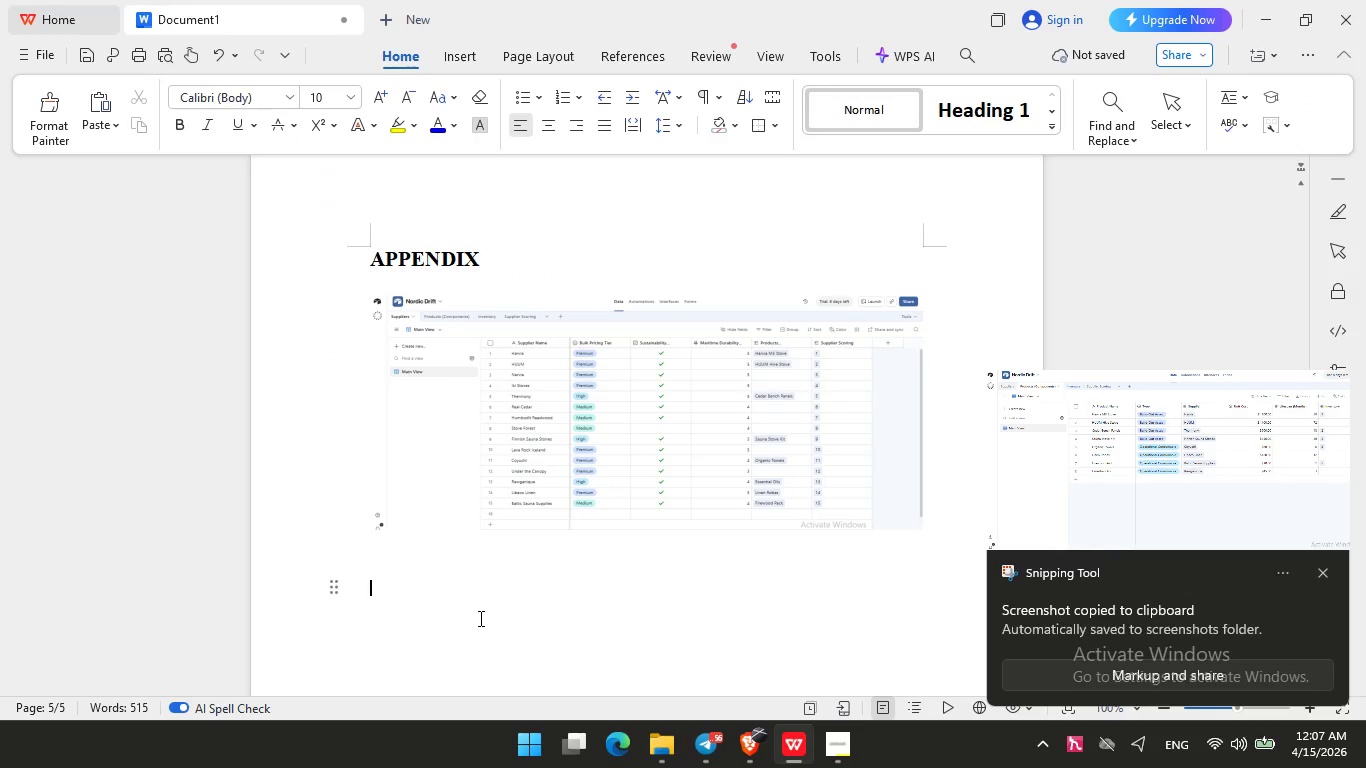 
key(Enter)
 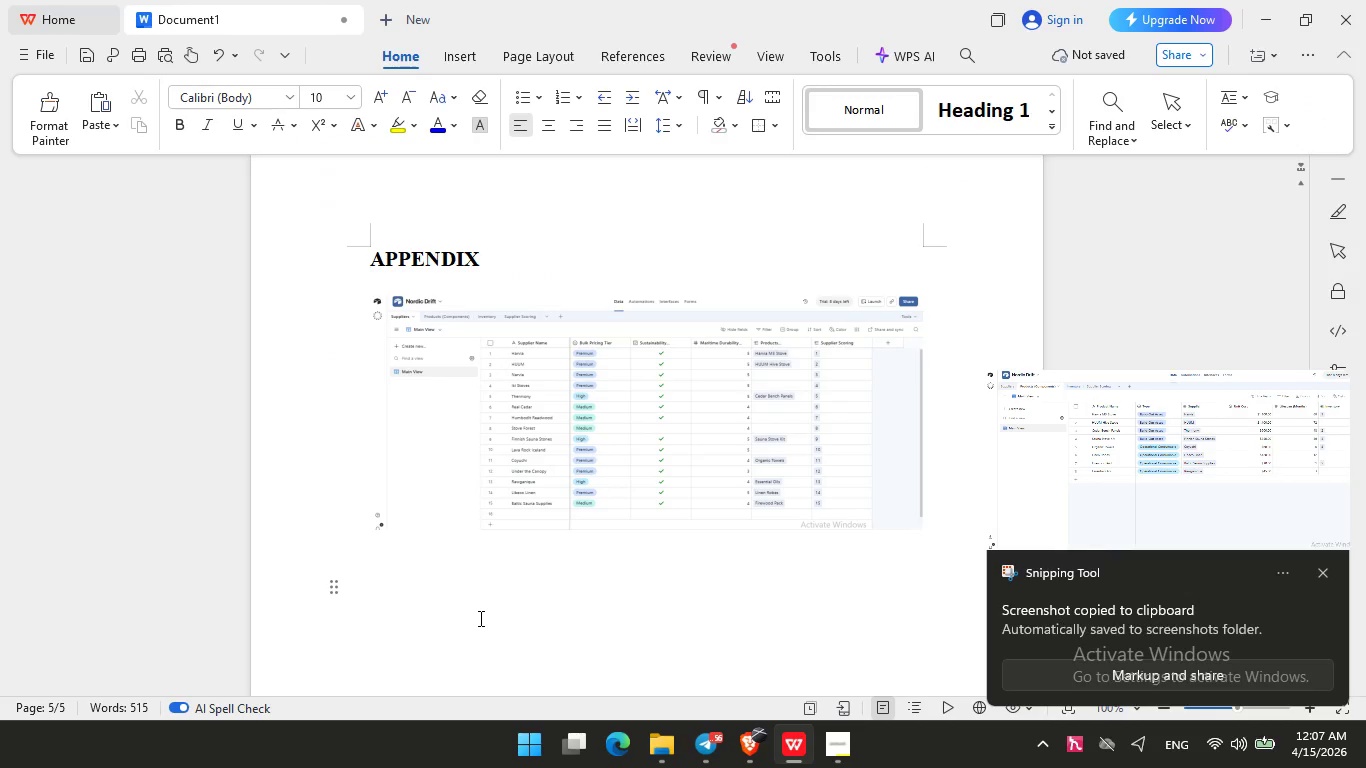 
key(Control+V)
 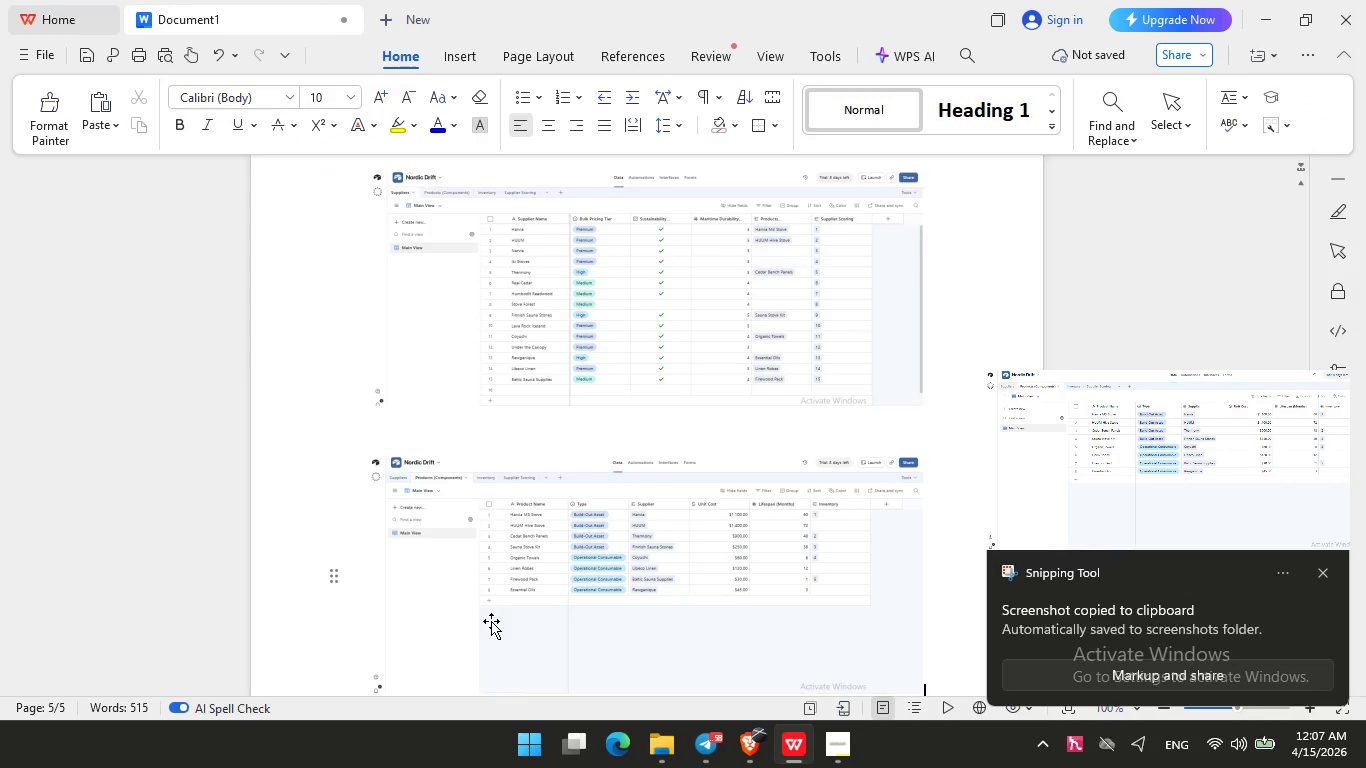 
key(Enter)
 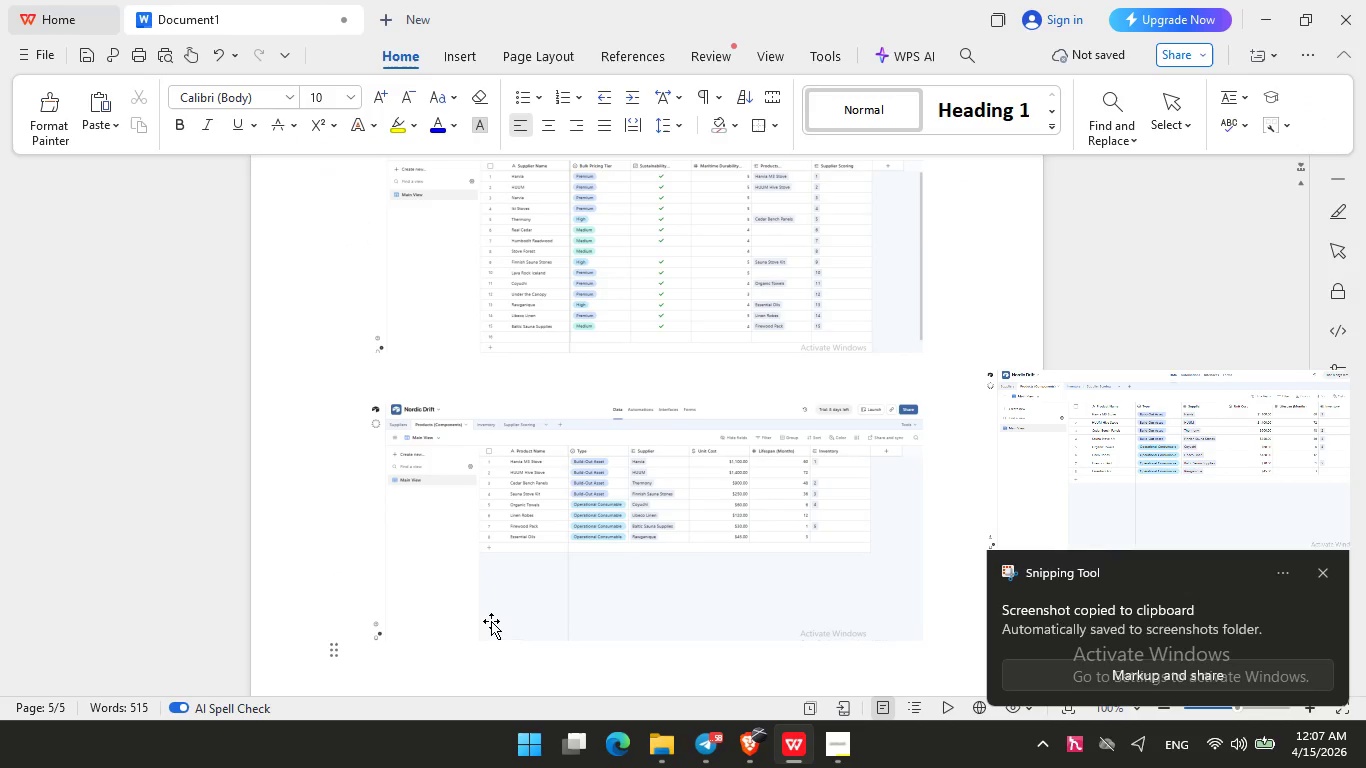 
key(Enter)
 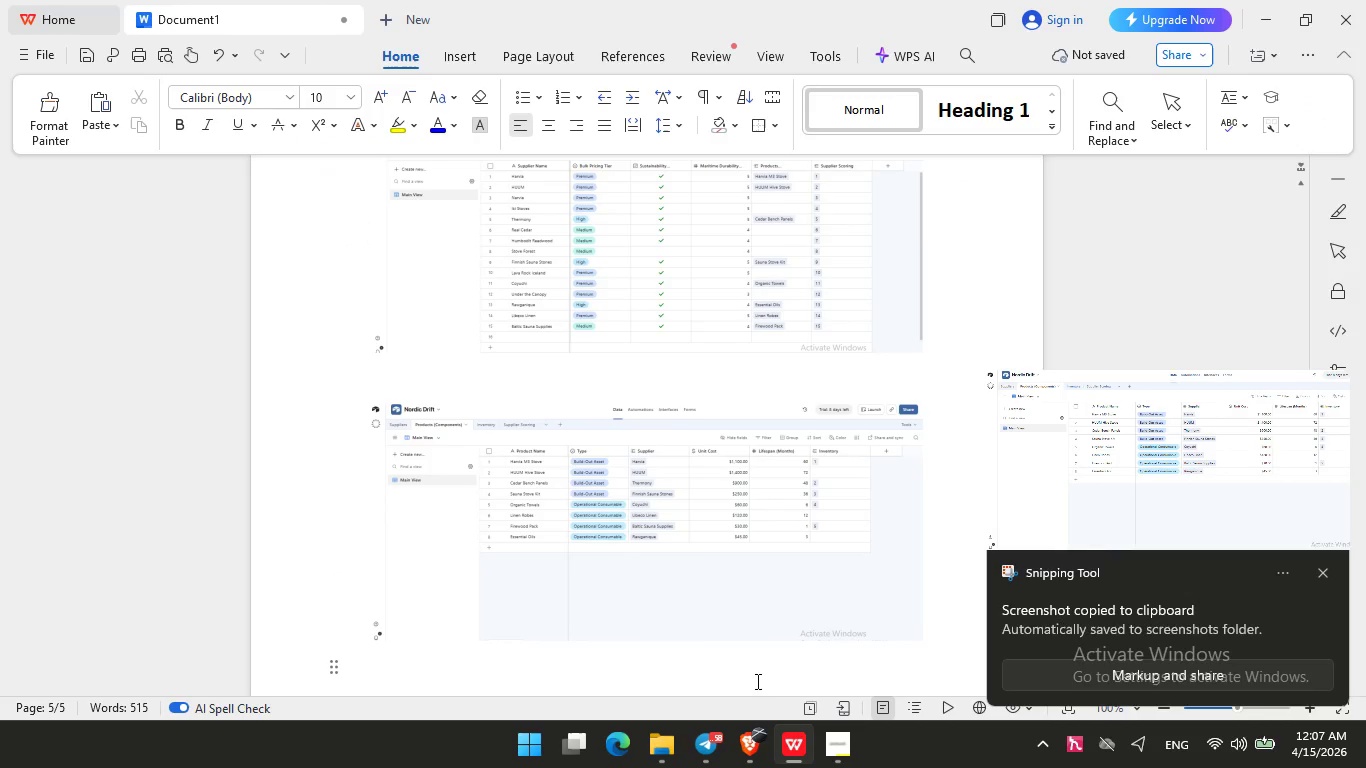 
left_click([849, 762])